 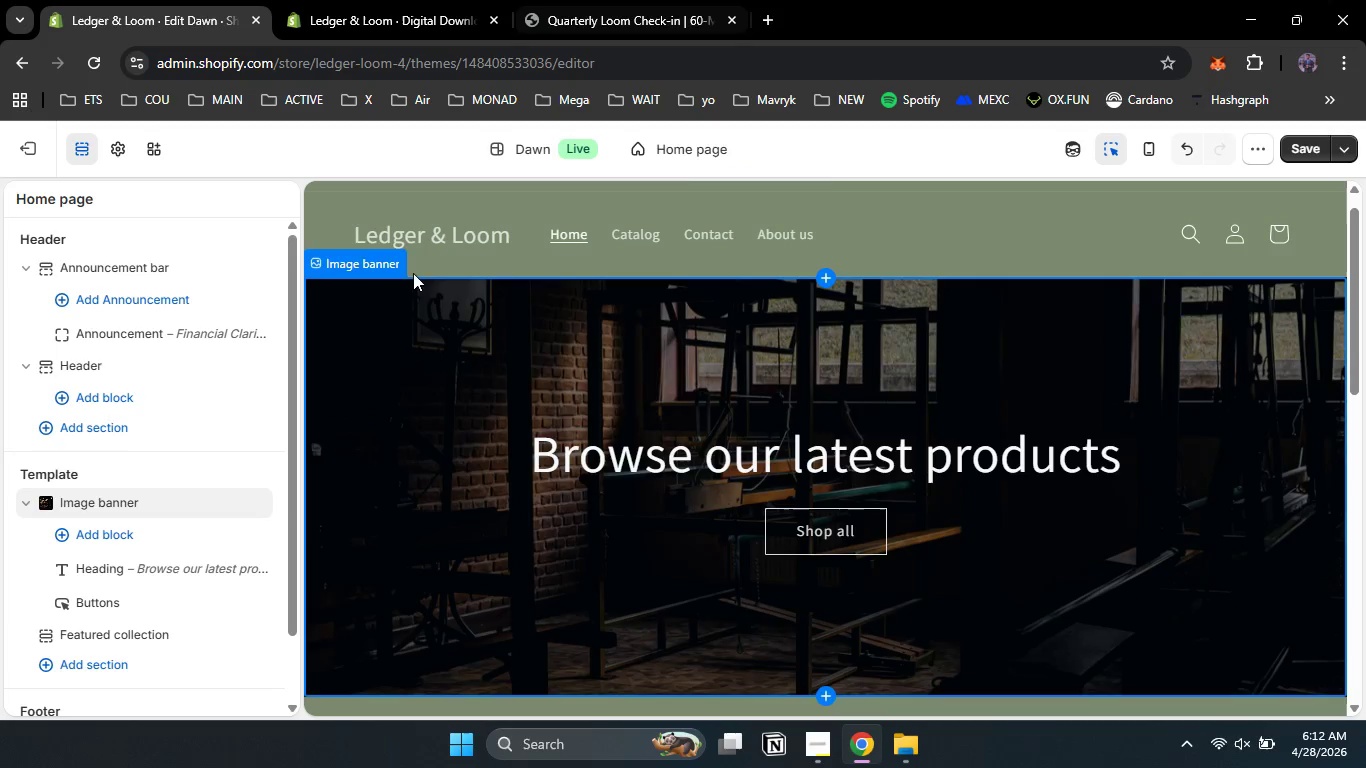 
scroll: coordinate [551, 456], scroll_direction: down, amount: 9.0
 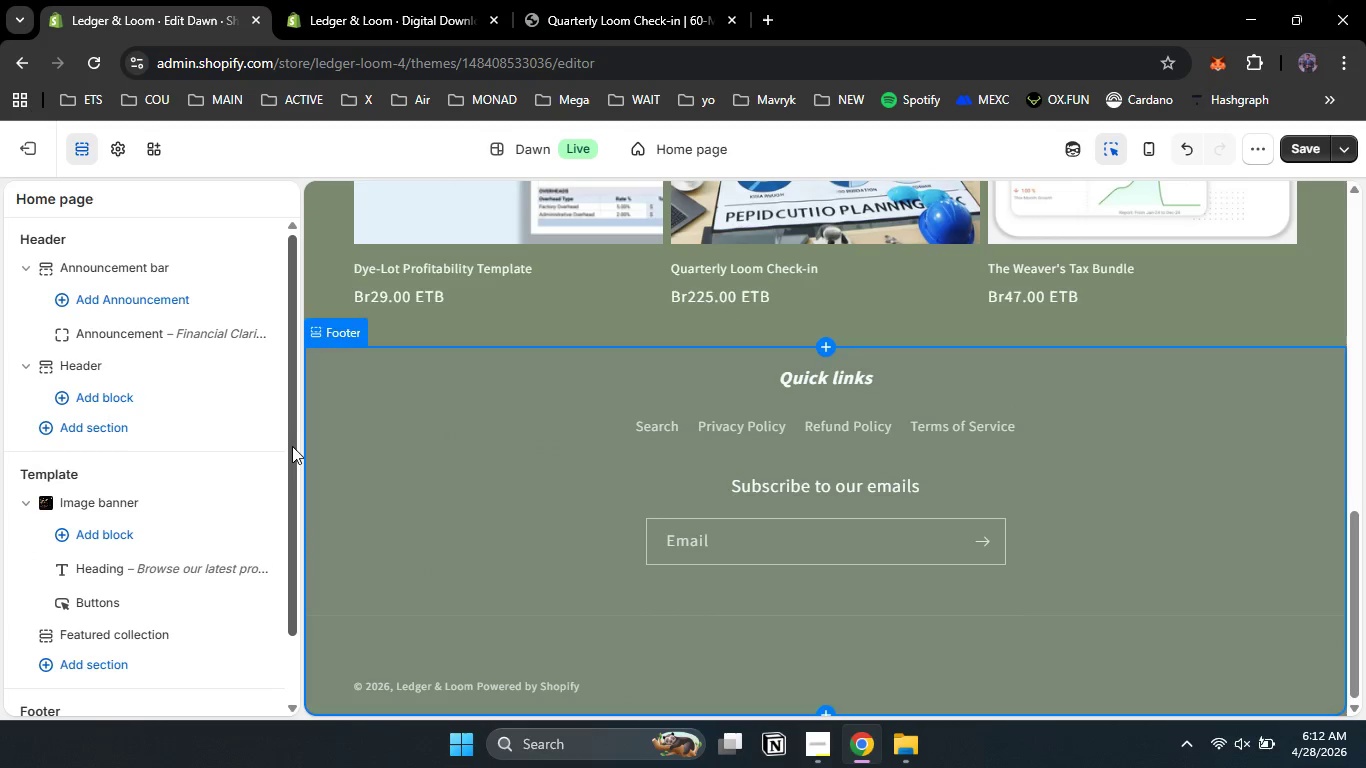 
left_click_drag(start_coordinate=[289, 447], to_coordinate=[304, 555])
 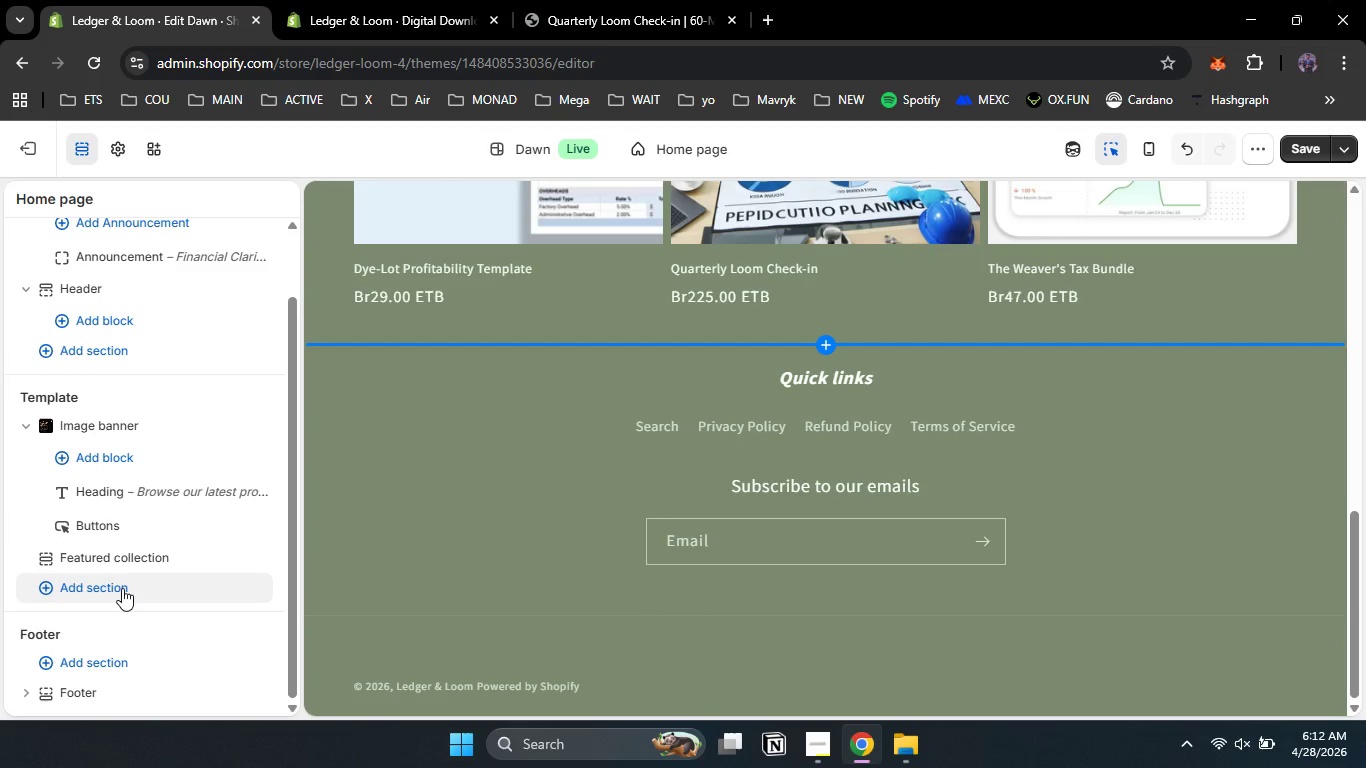 
left_click([122, 588])
 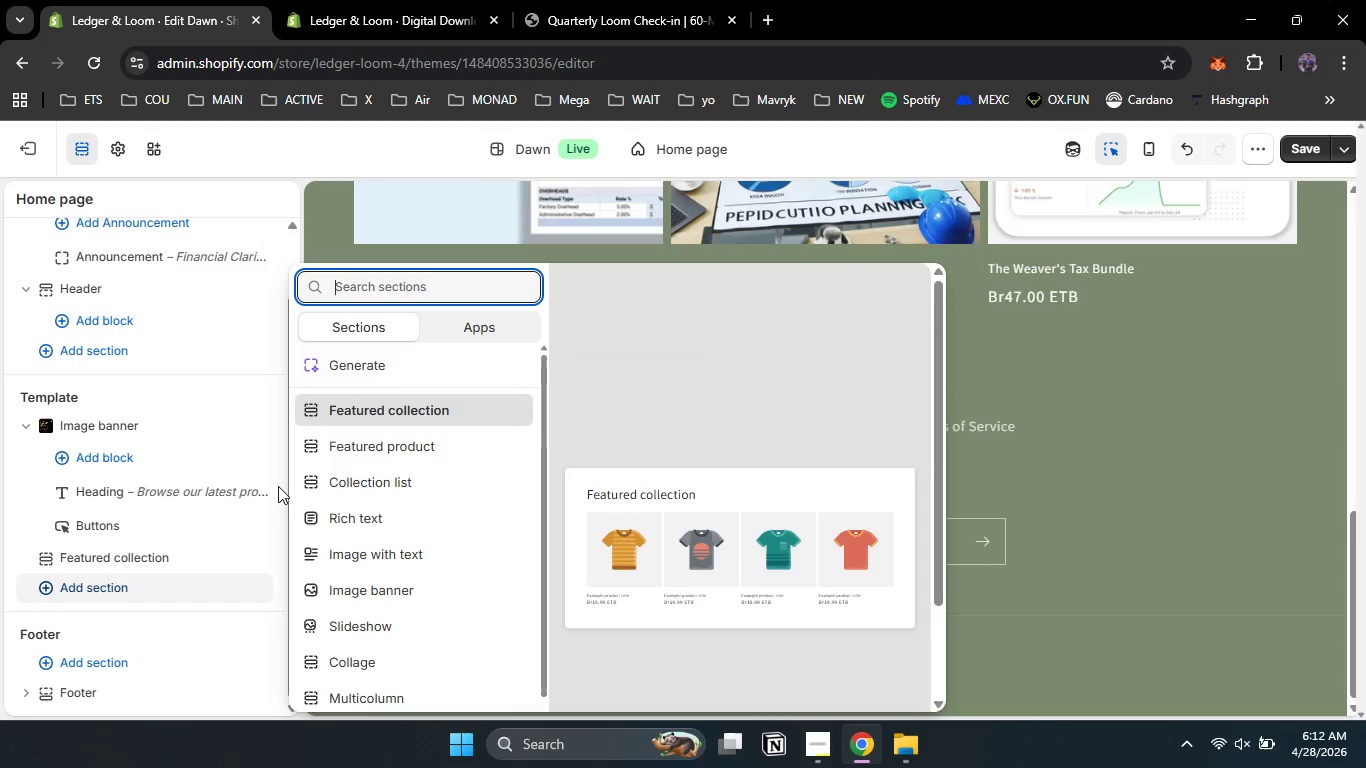 
left_click([429, 547])
 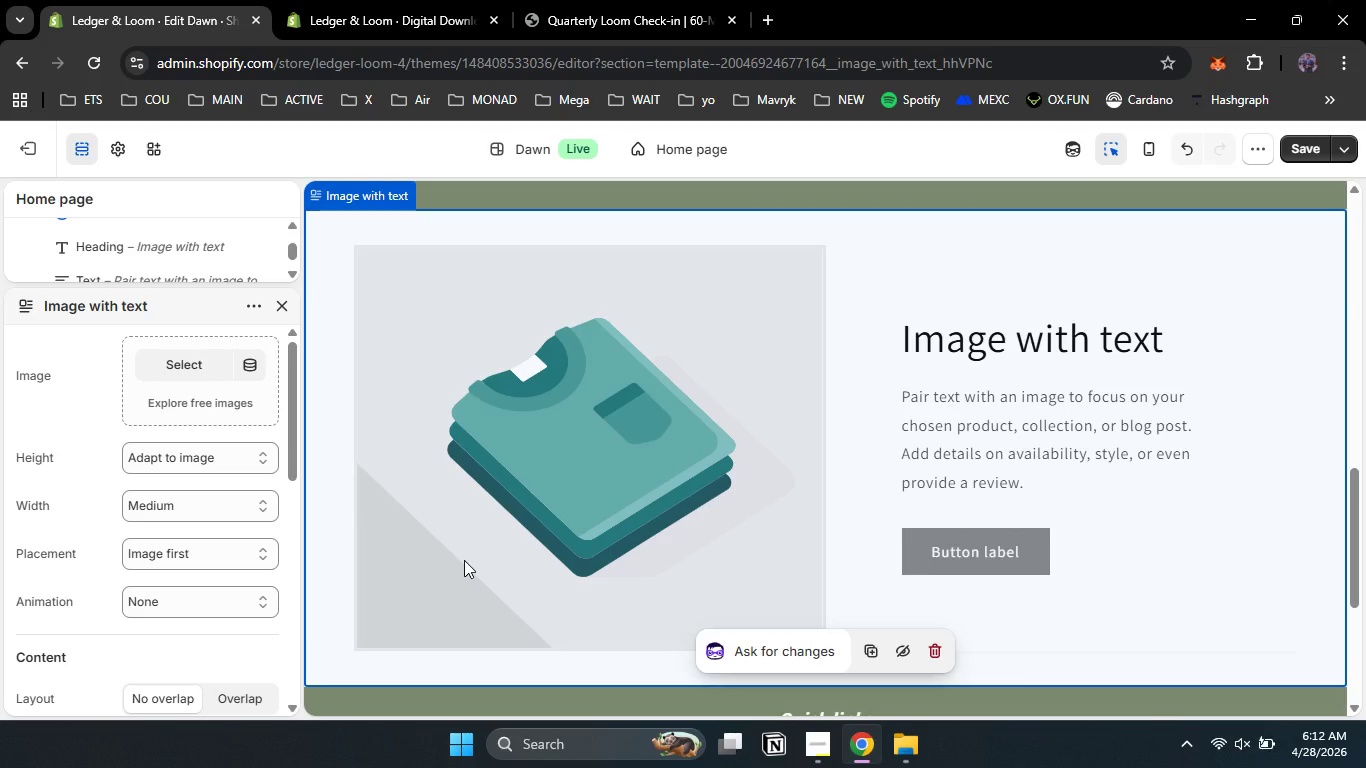 
wait(11.0)
 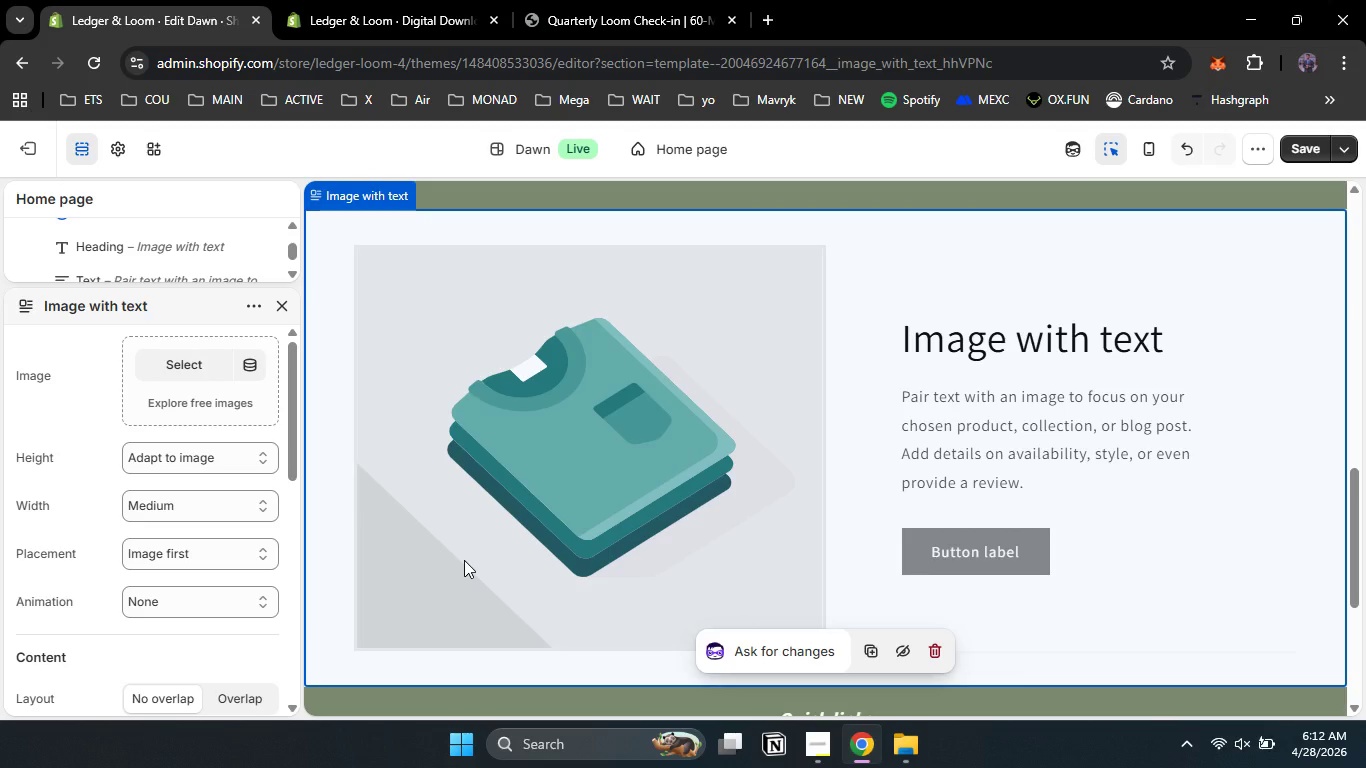 
left_click([191, 370])
 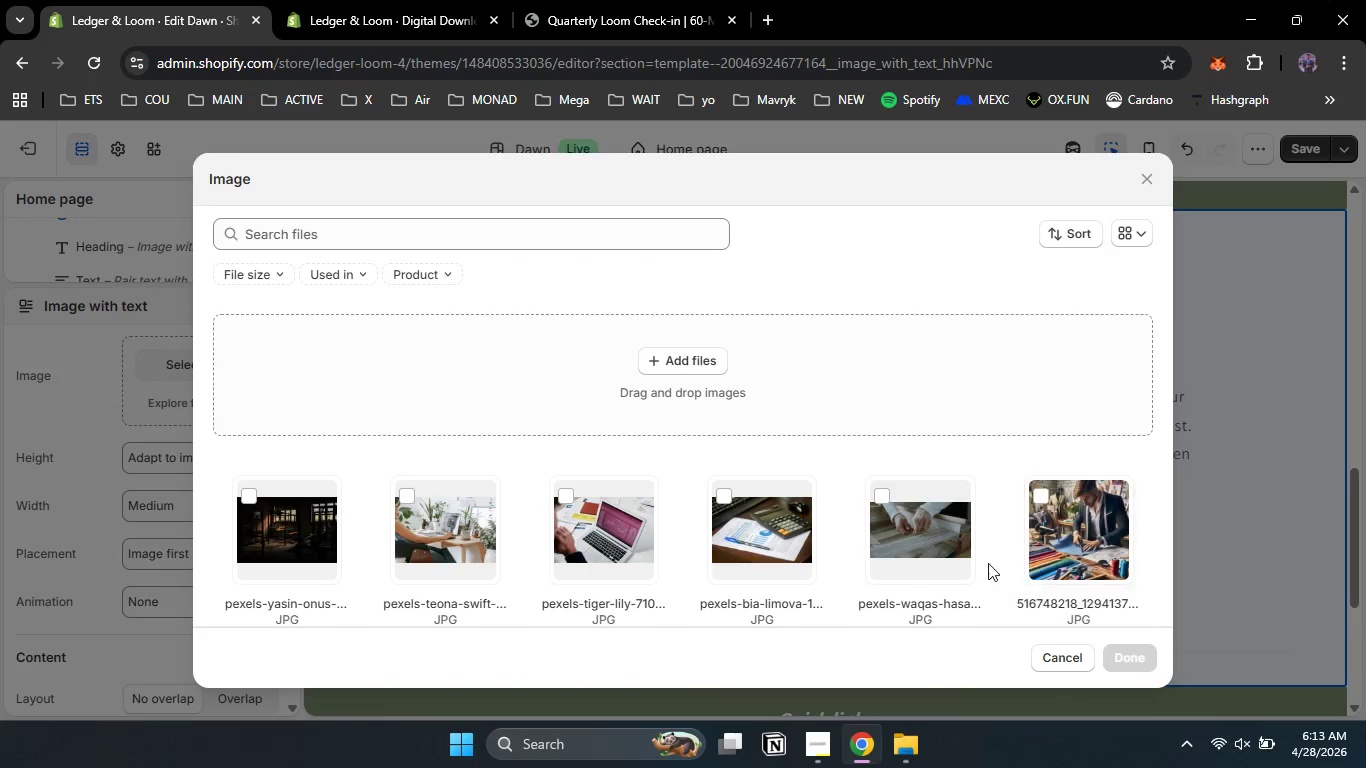 
left_click([679, 359])
 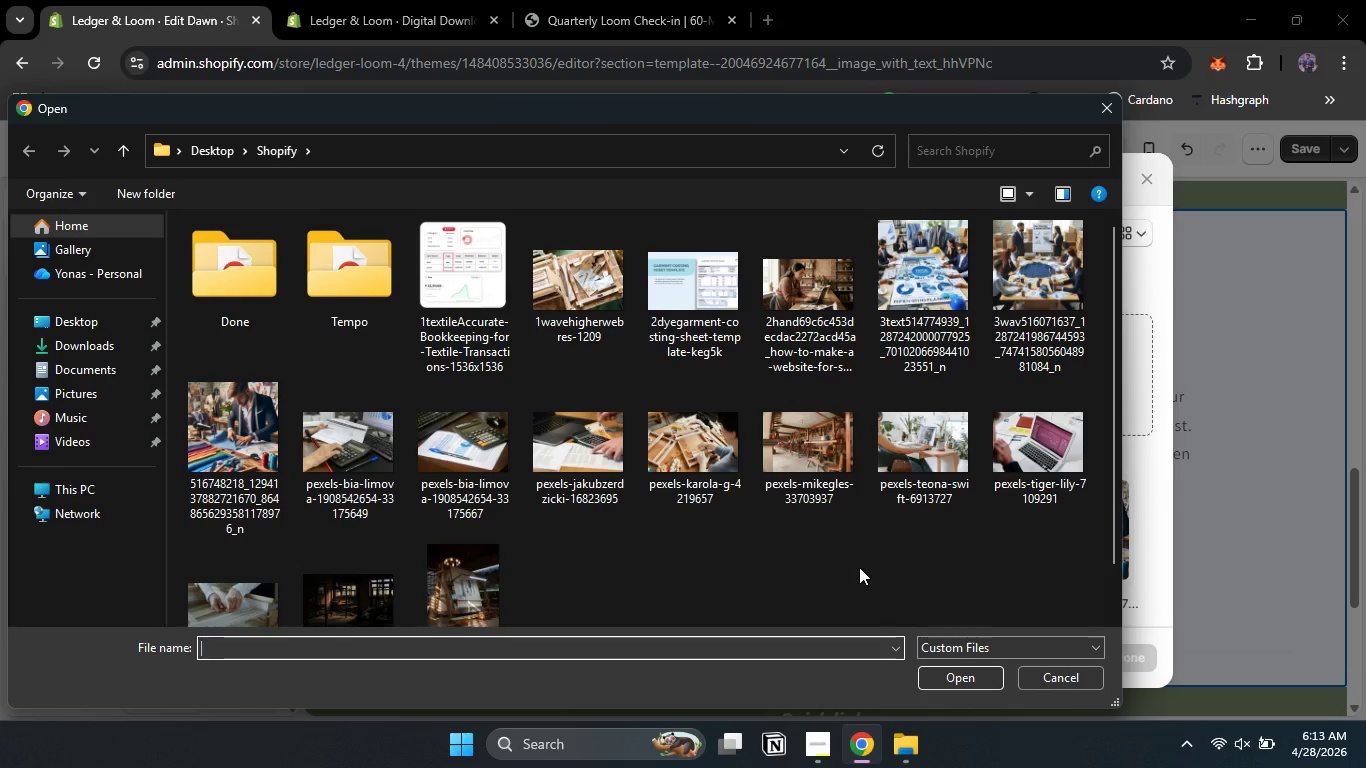 
wait(6.59)
 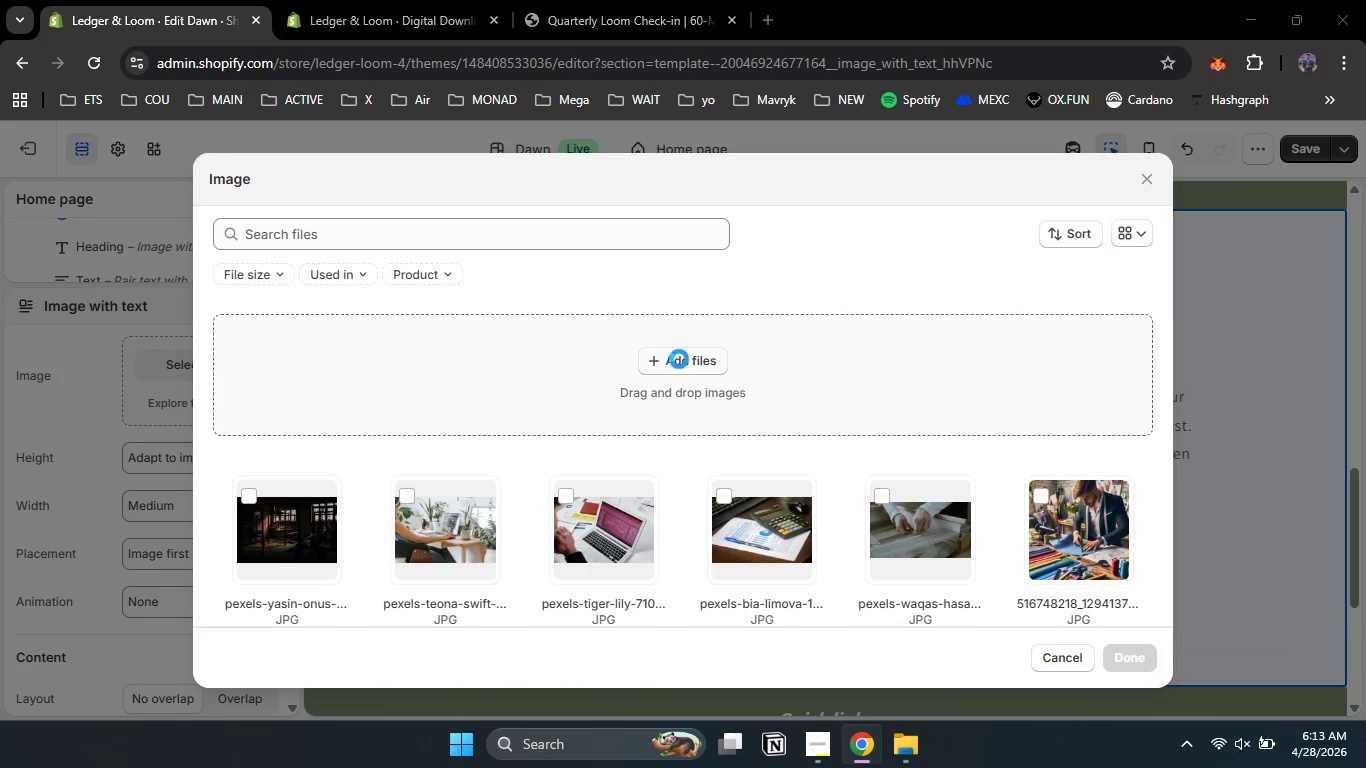 
left_click([478, 593])
 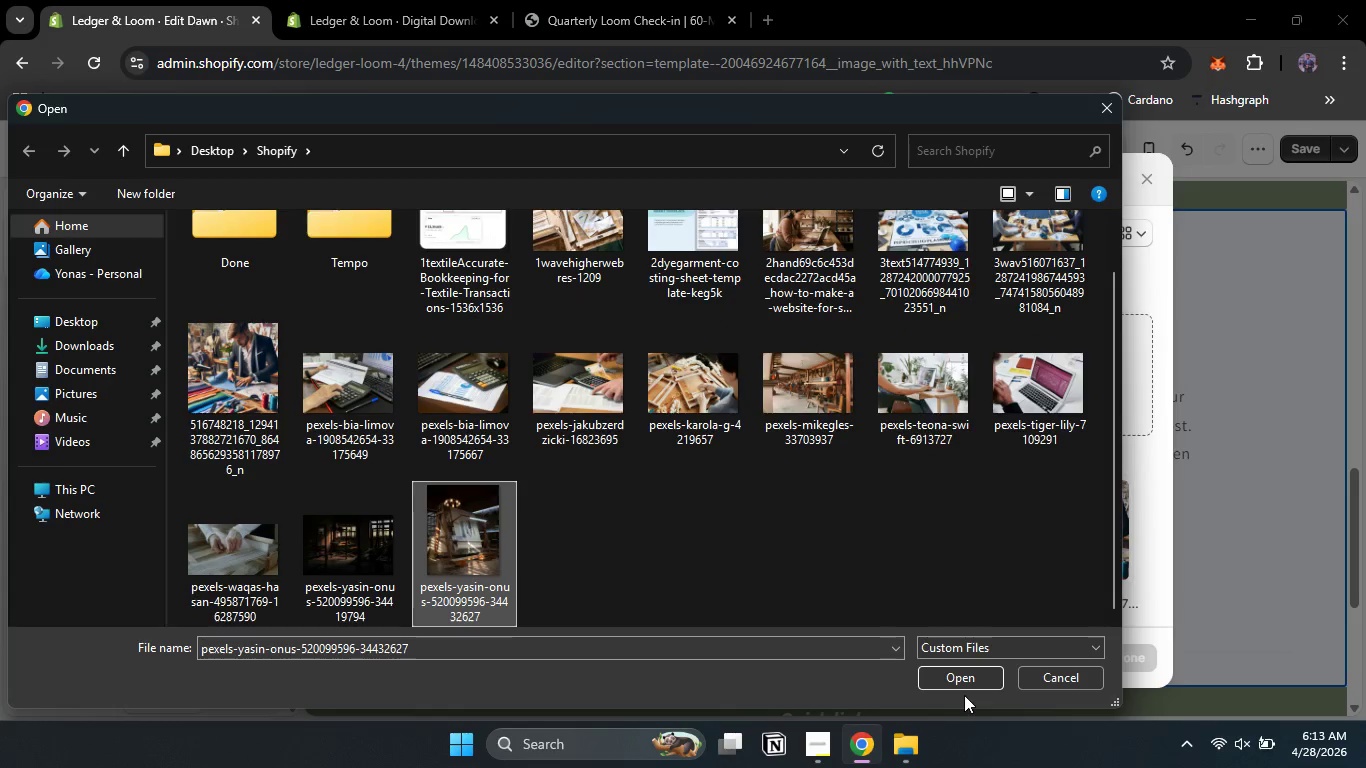 
left_click([957, 678])
 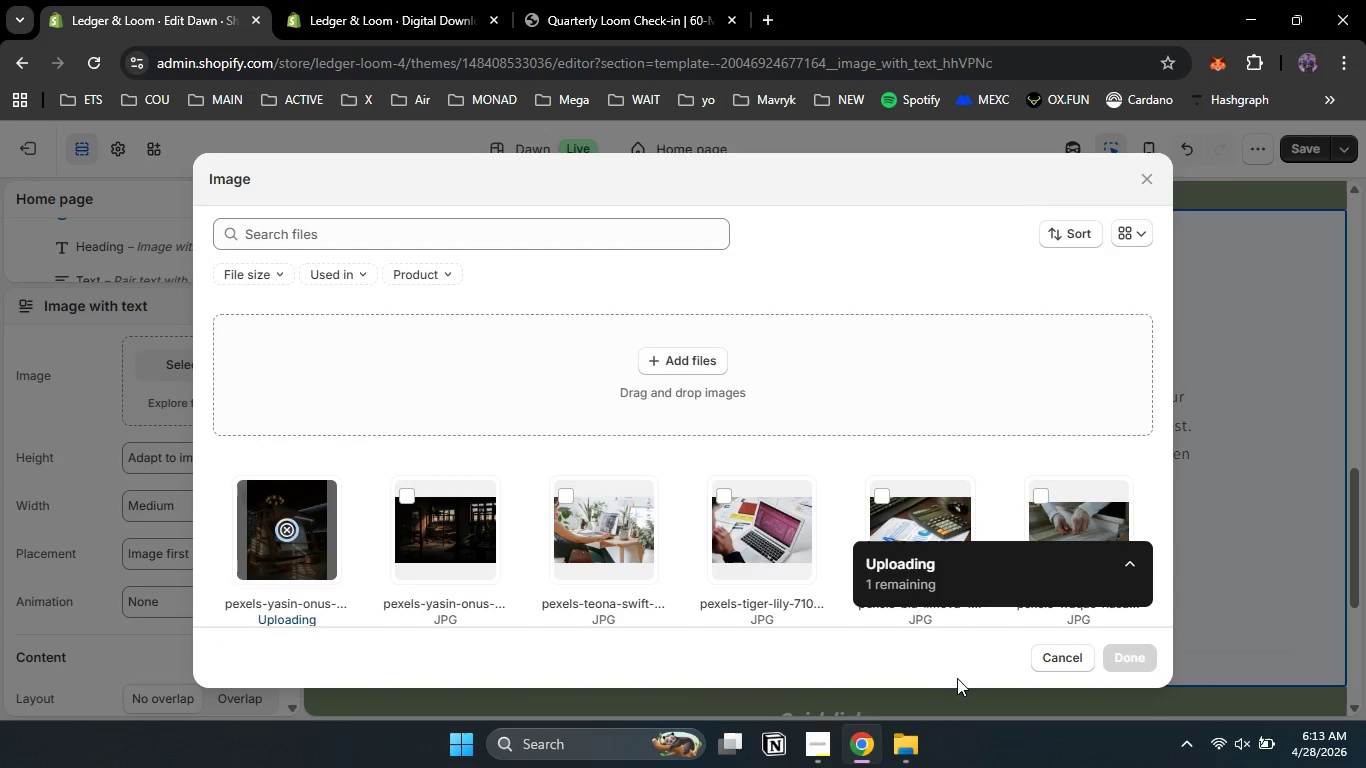 
wait(9.06)
 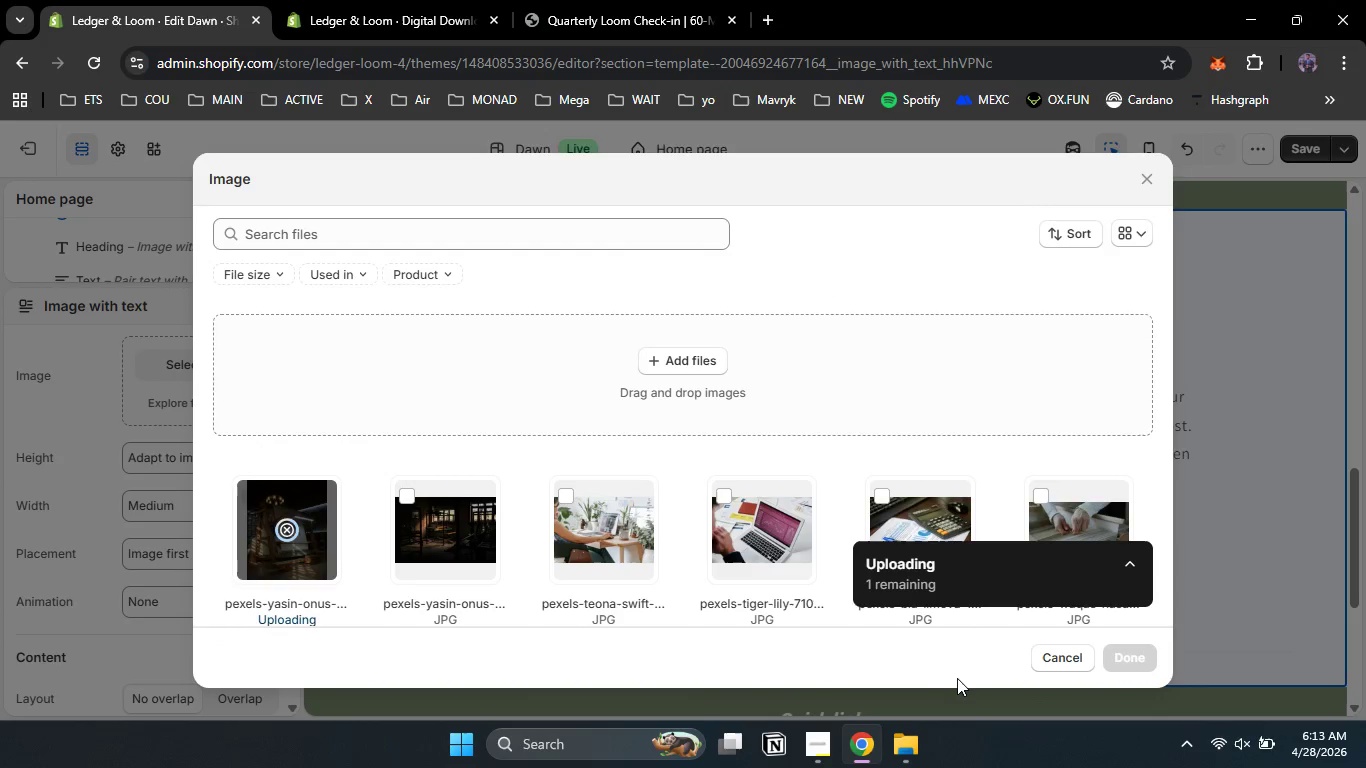 
left_click([1310, 677])
 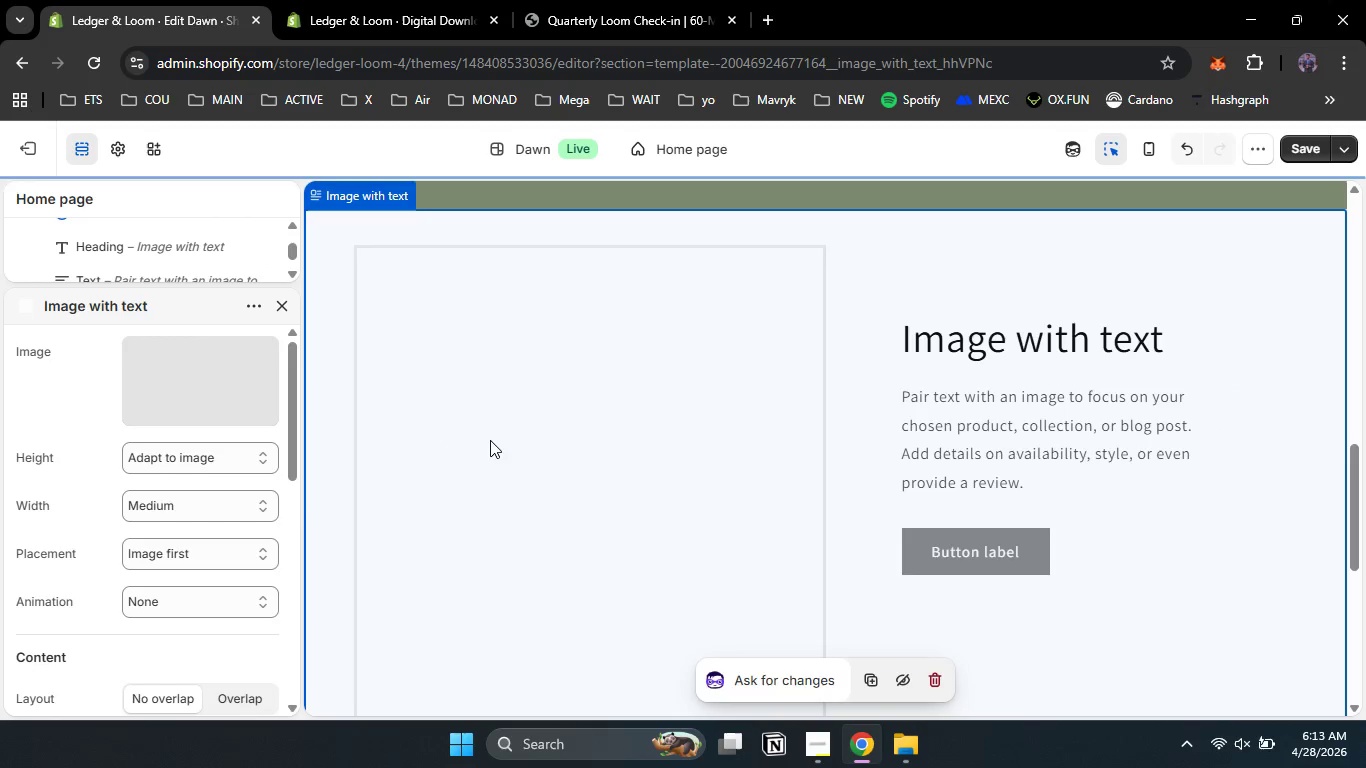 
wait(5.75)
 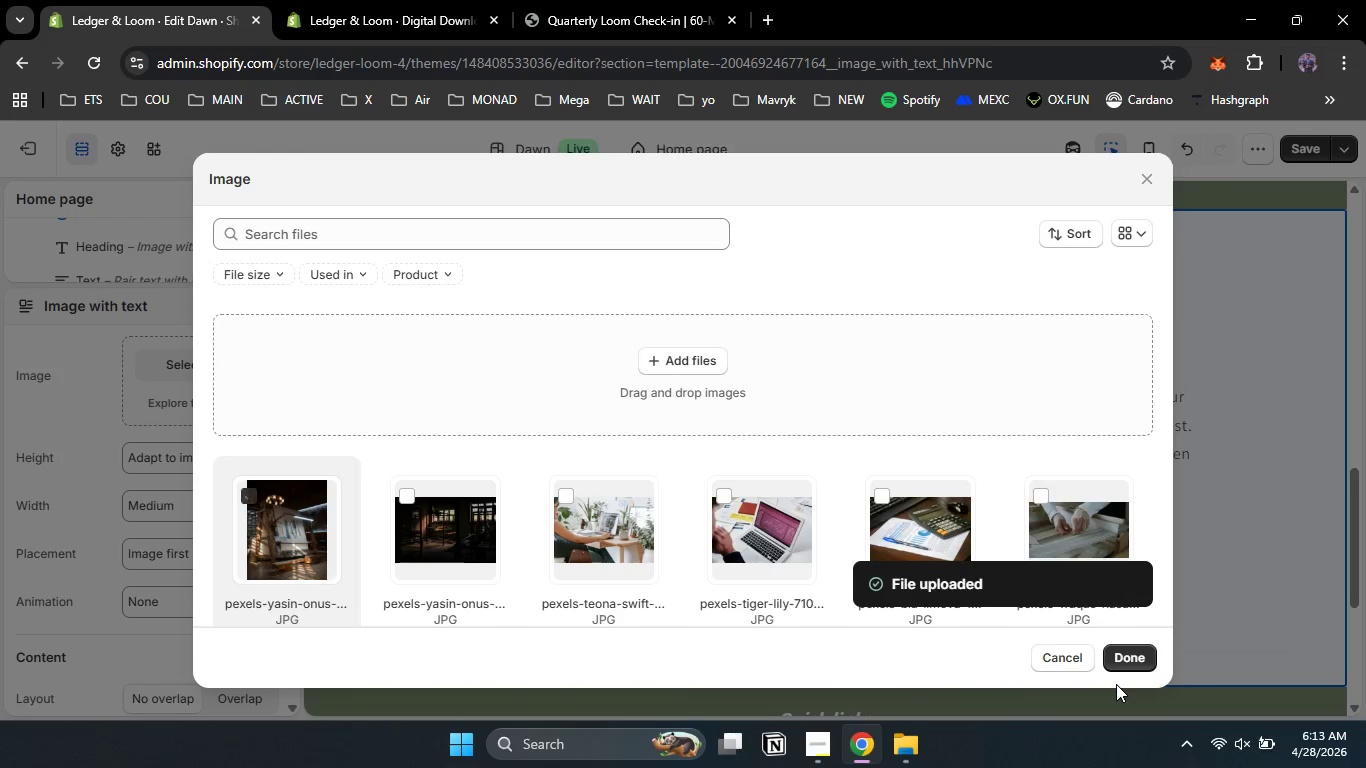 
left_click_drag(start_coordinate=[289, 447], to_coordinate=[295, 578])
 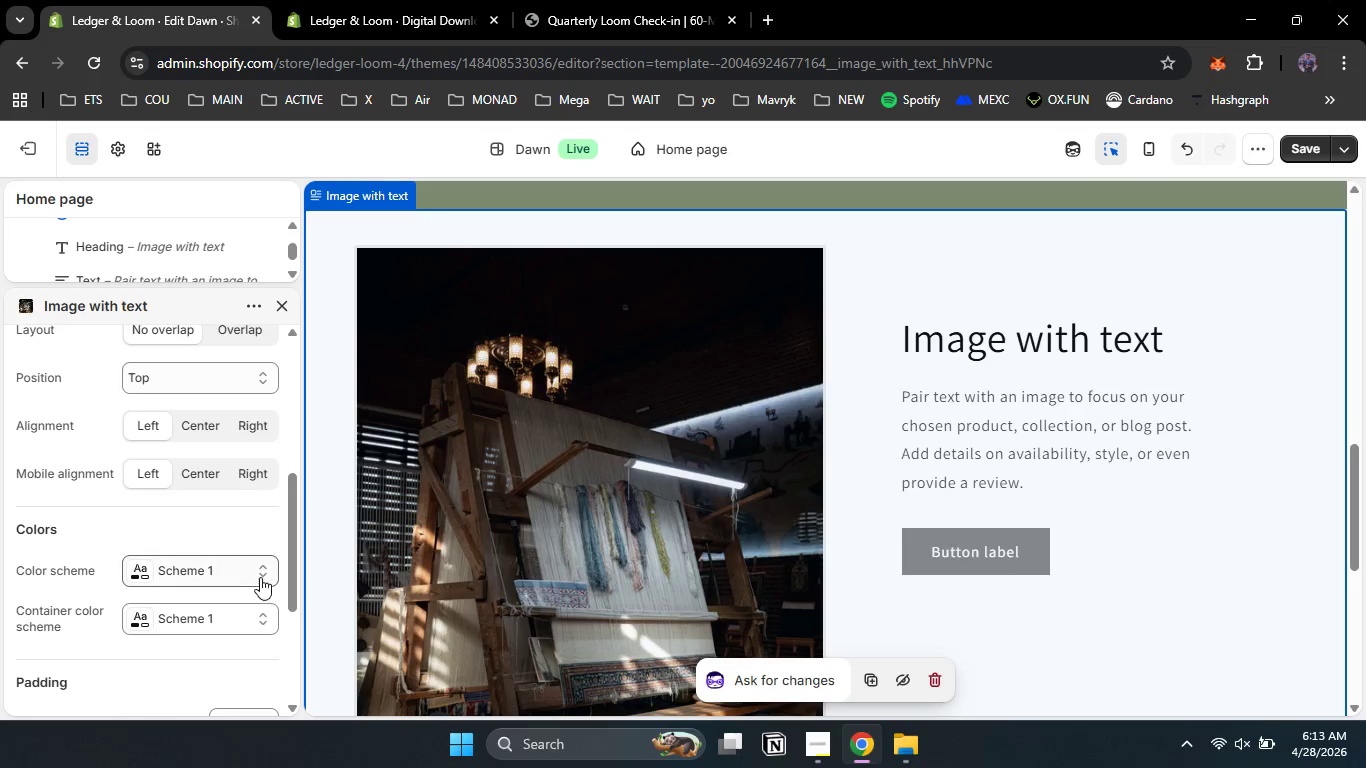 
left_click([260, 577])
 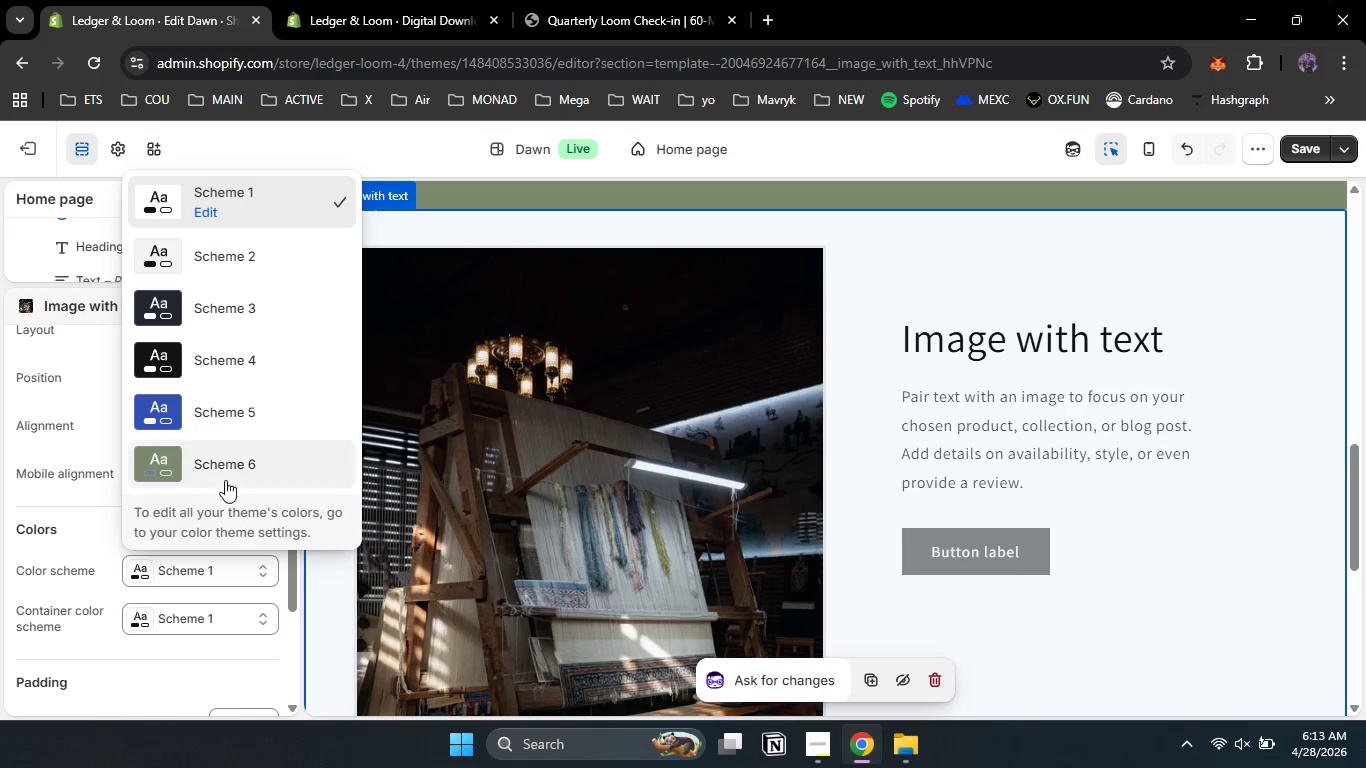 
left_click([222, 467])
 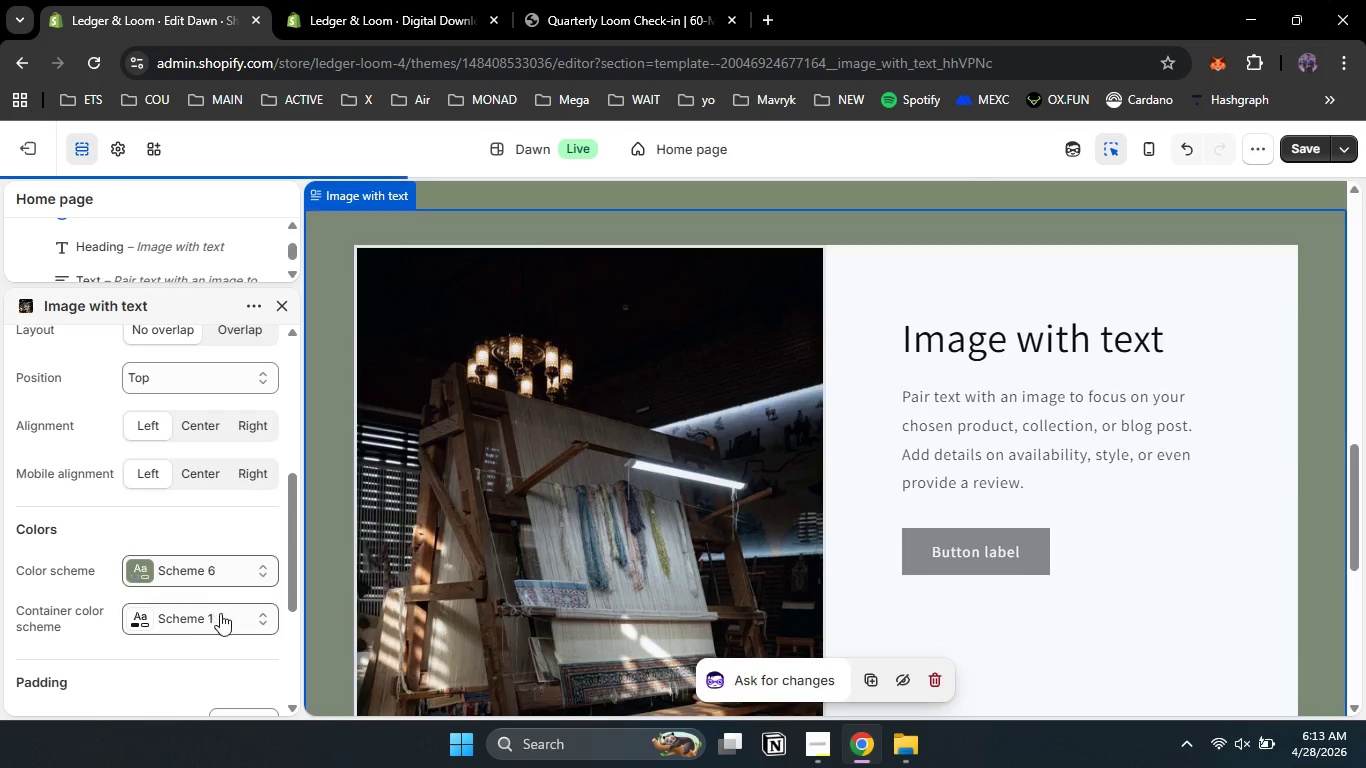 
left_click([221, 618])
 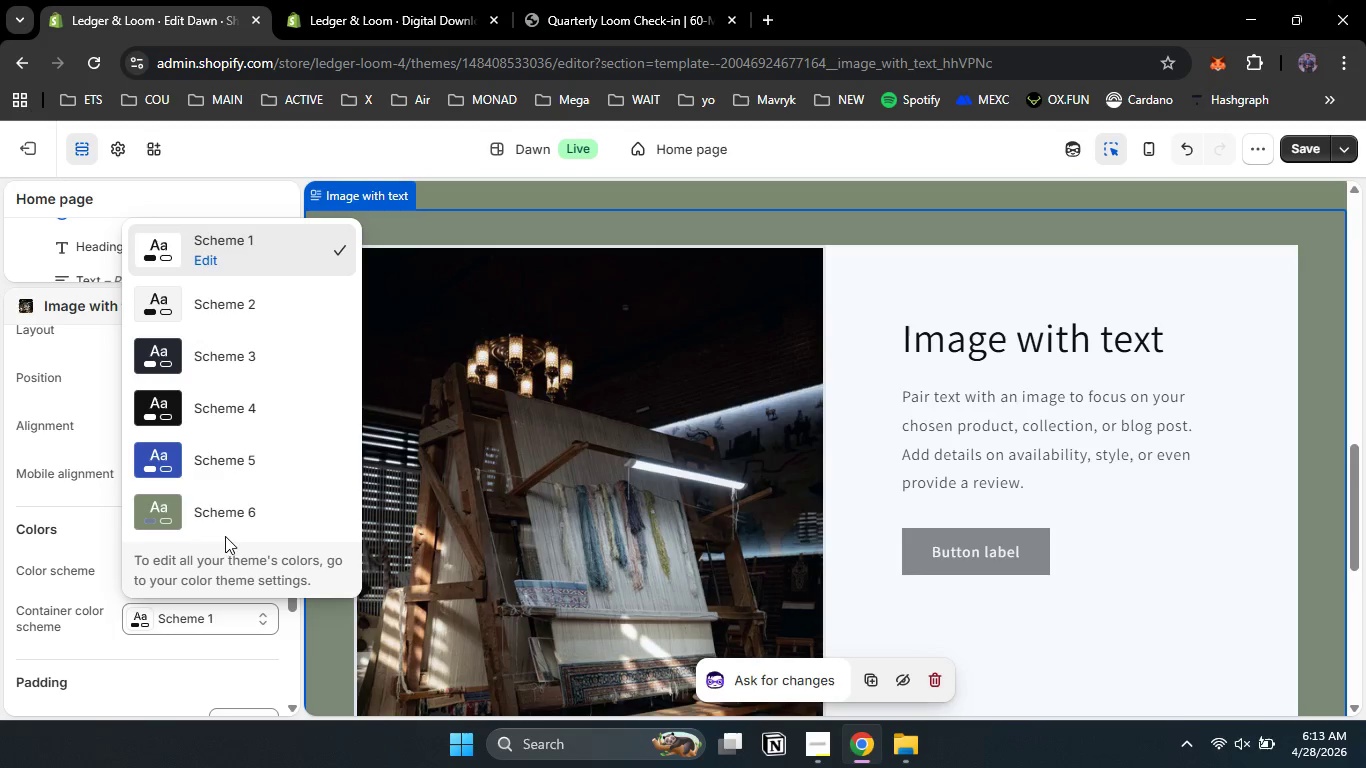 
left_click([225, 514])
 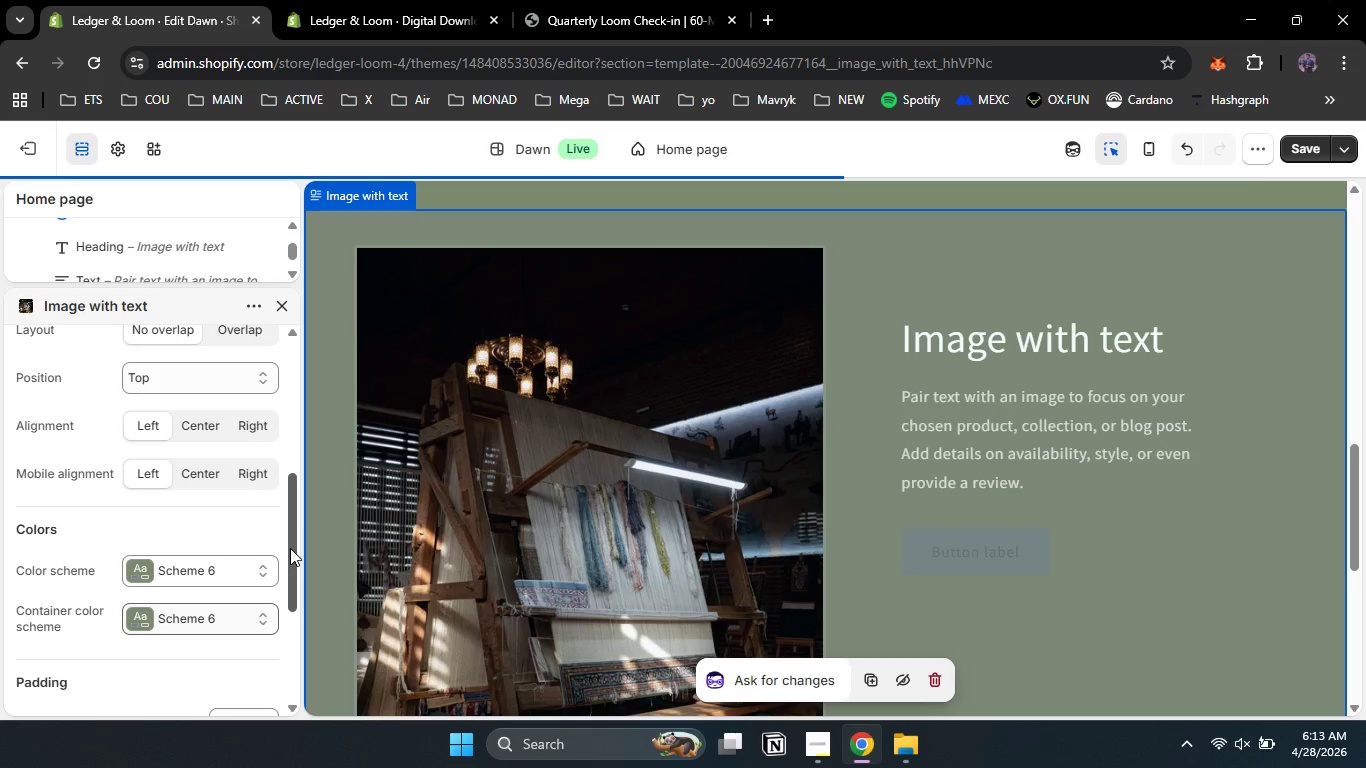 
left_click_drag(start_coordinate=[291, 550], to_coordinate=[294, 347])
 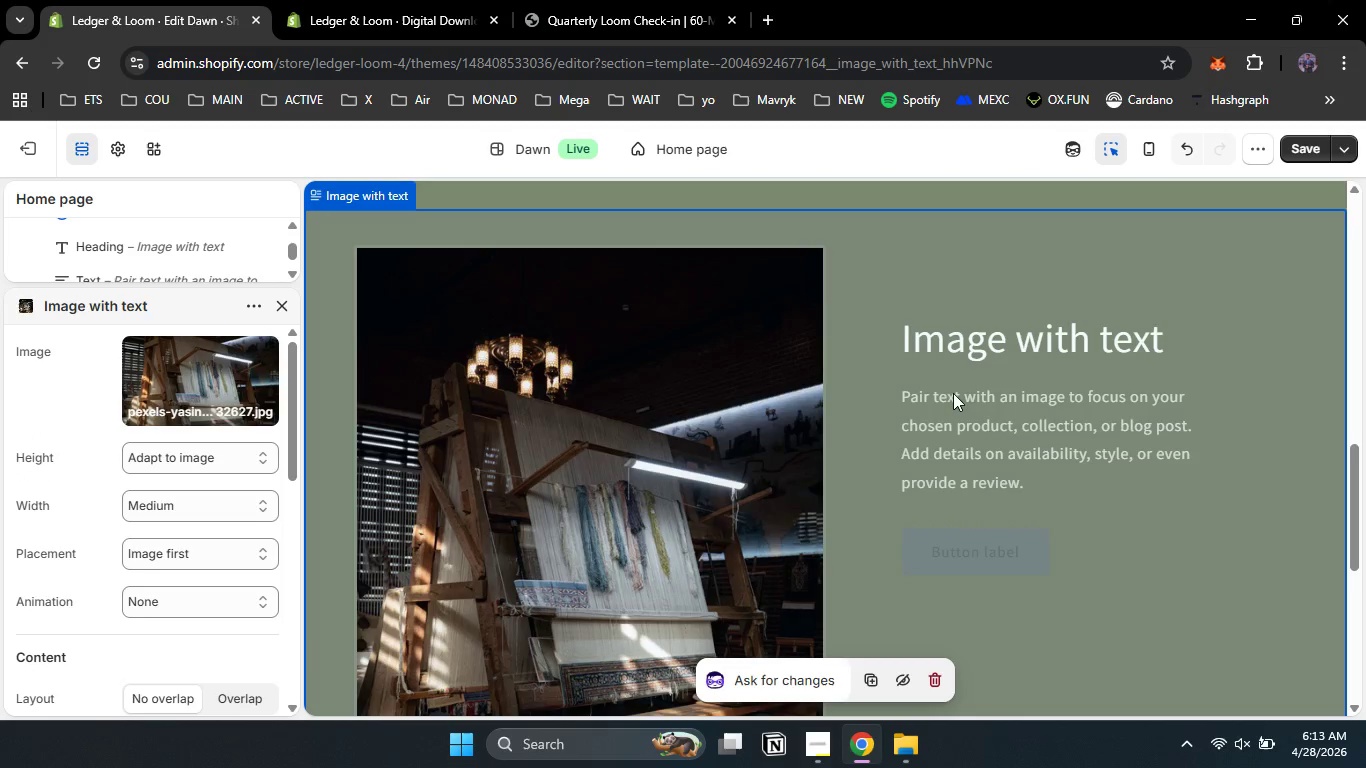 
left_click([1009, 336])
 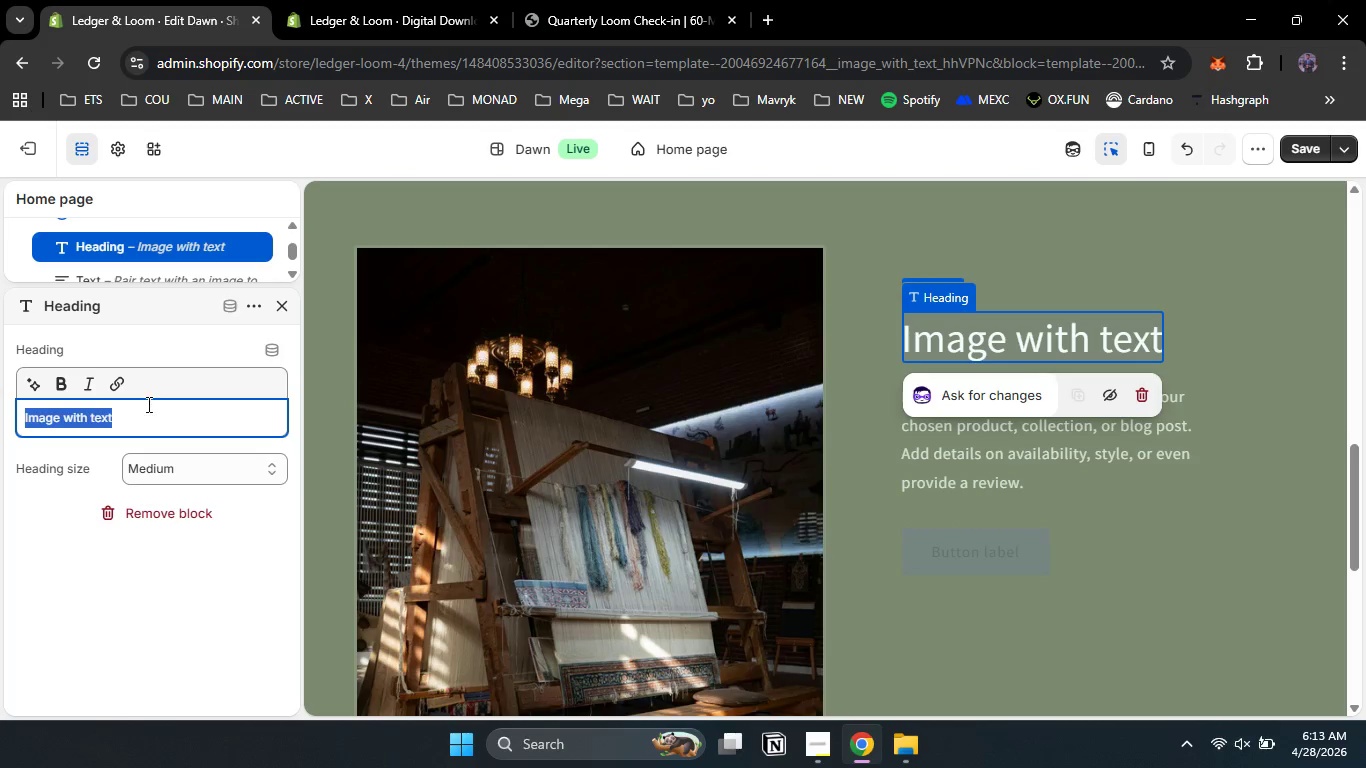 
type(The Weav)
 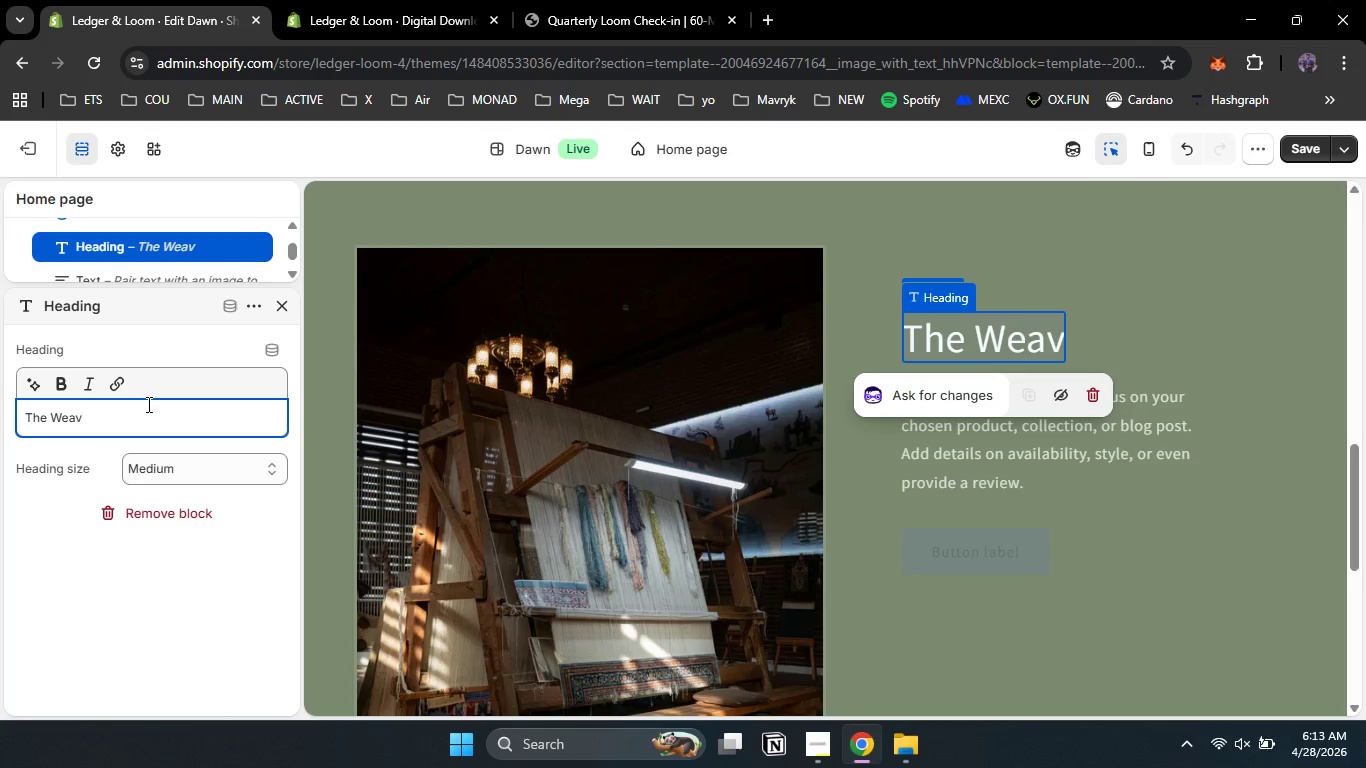 
type(er's )
 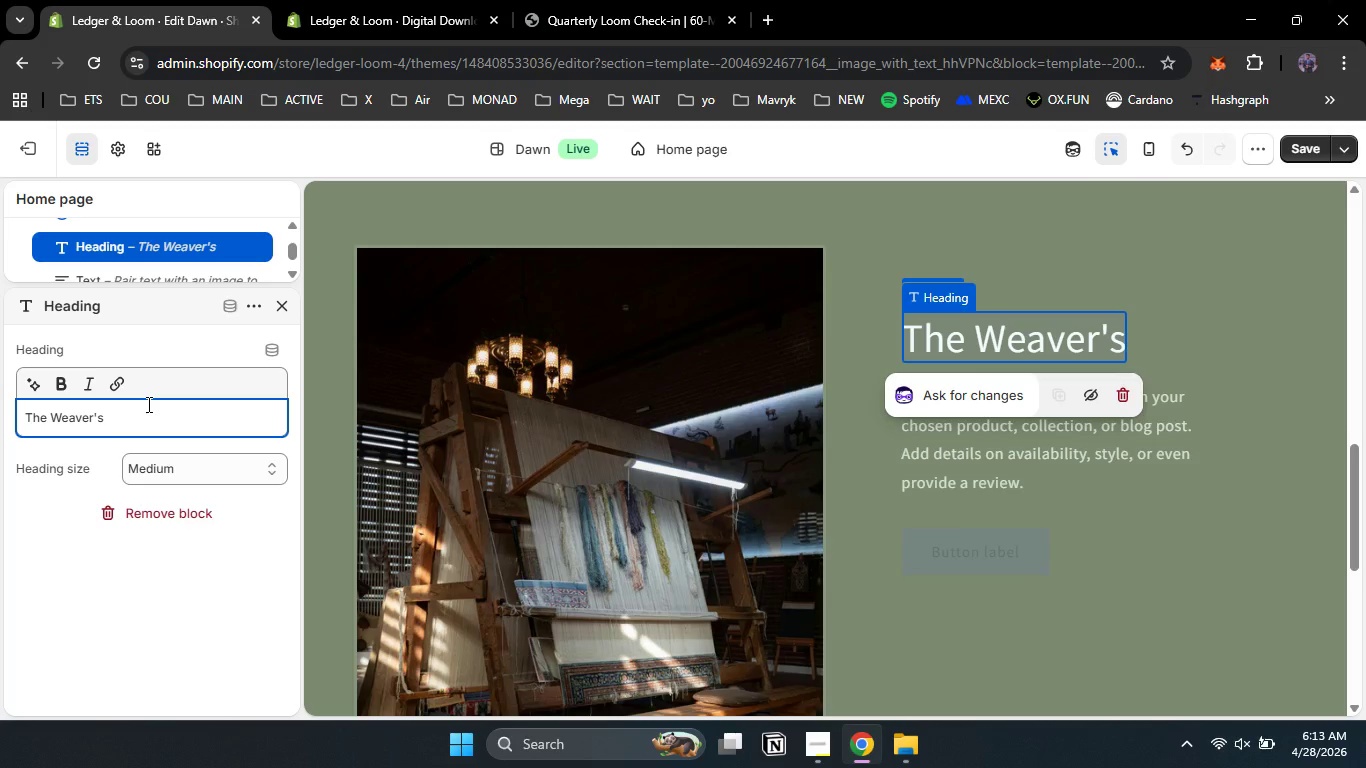 
hold_key(key=ShiftLeft, duration=0.84)
 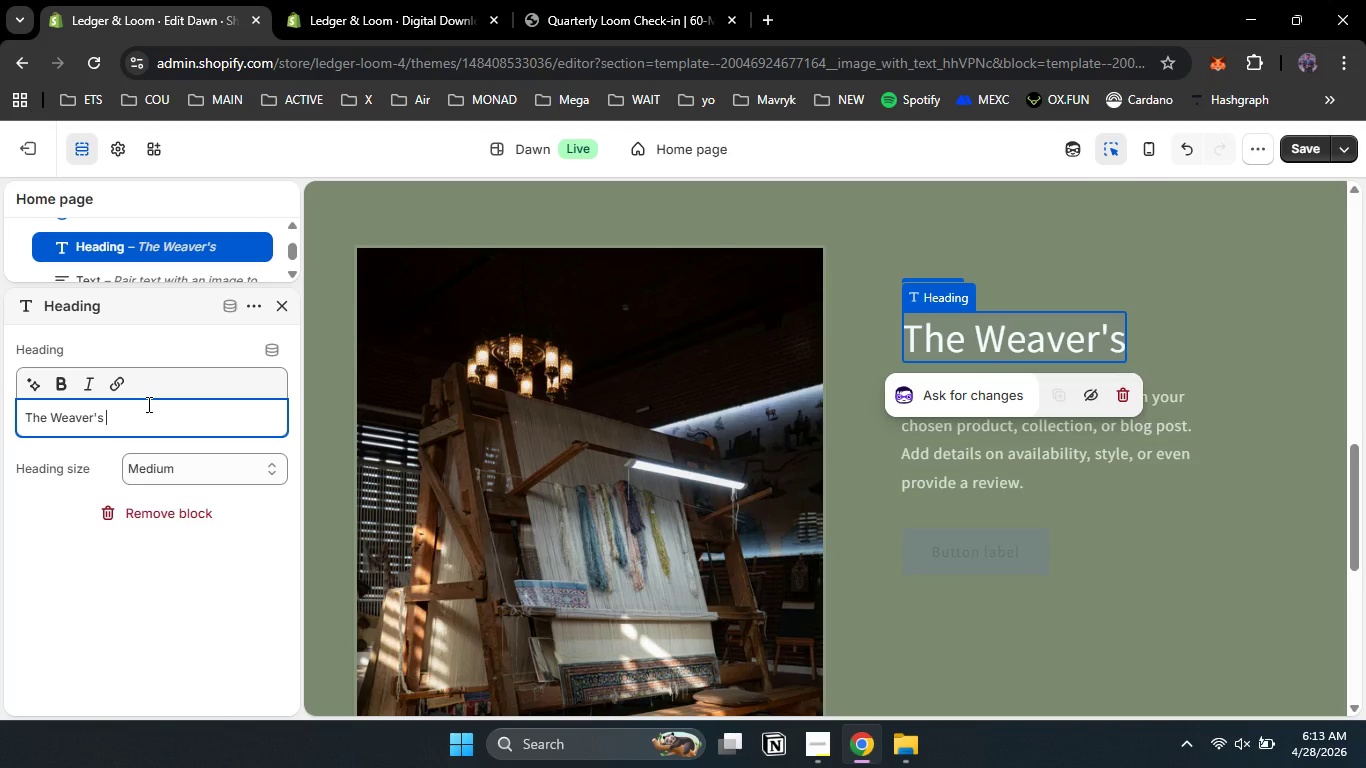 
type(TAx Bundle)
 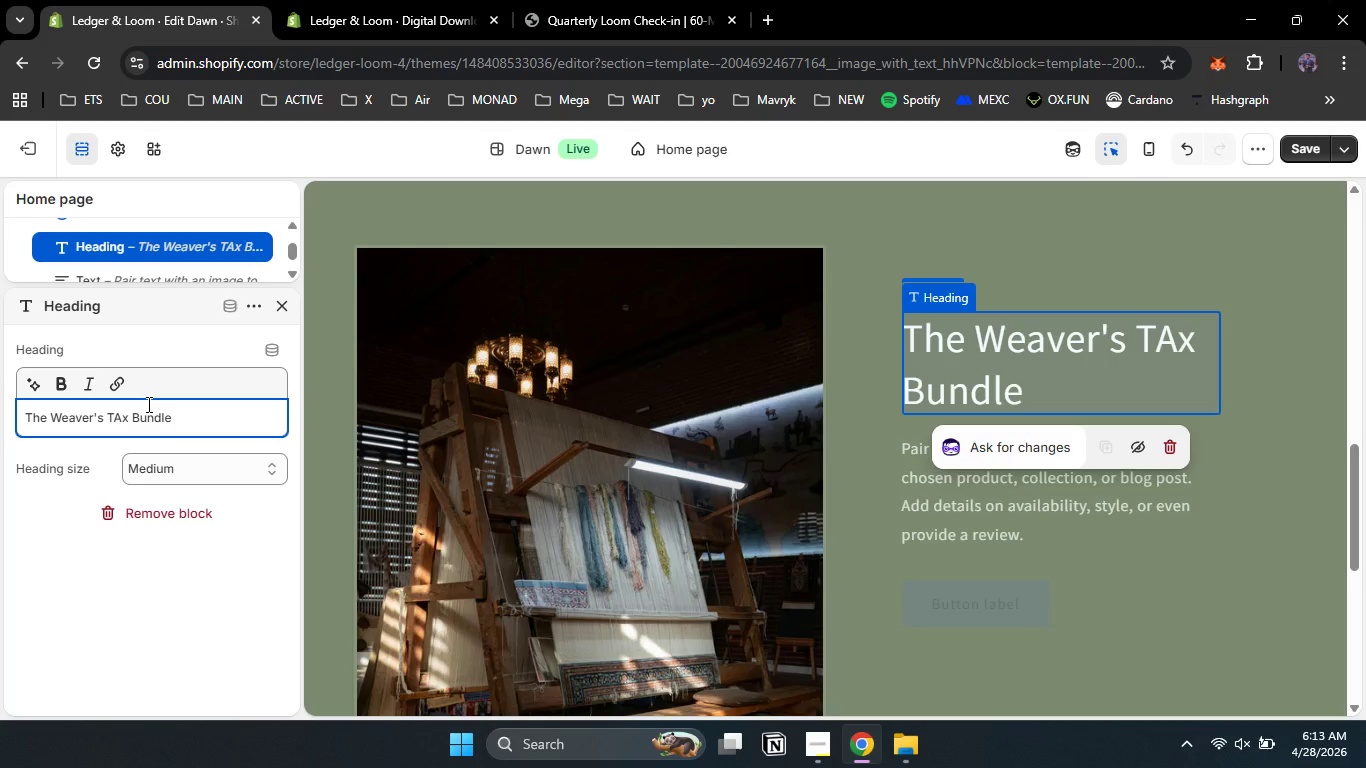 
left_click_drag(start_coordinate=[211, 430], to_coordinate=[12, 421])
 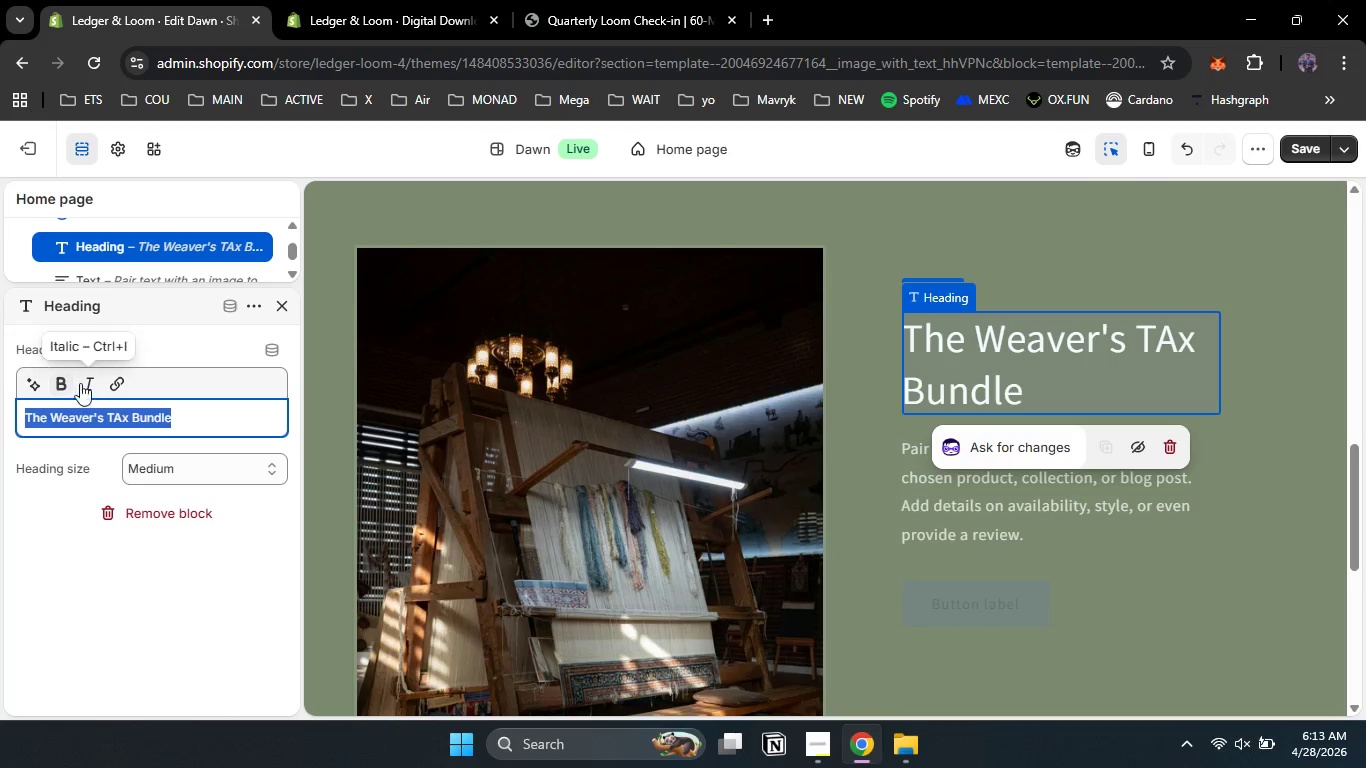 
left_click([87, 383])
 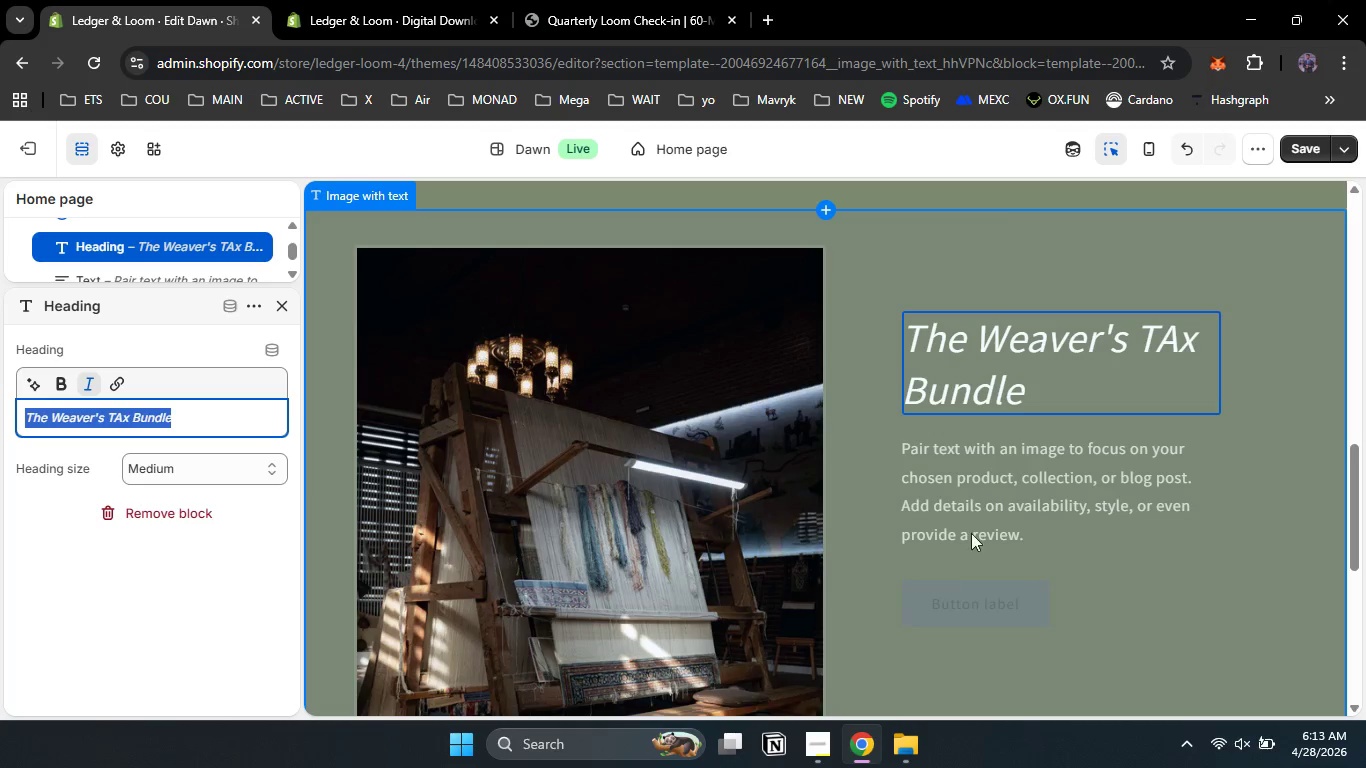 
left_click([976, 513])
 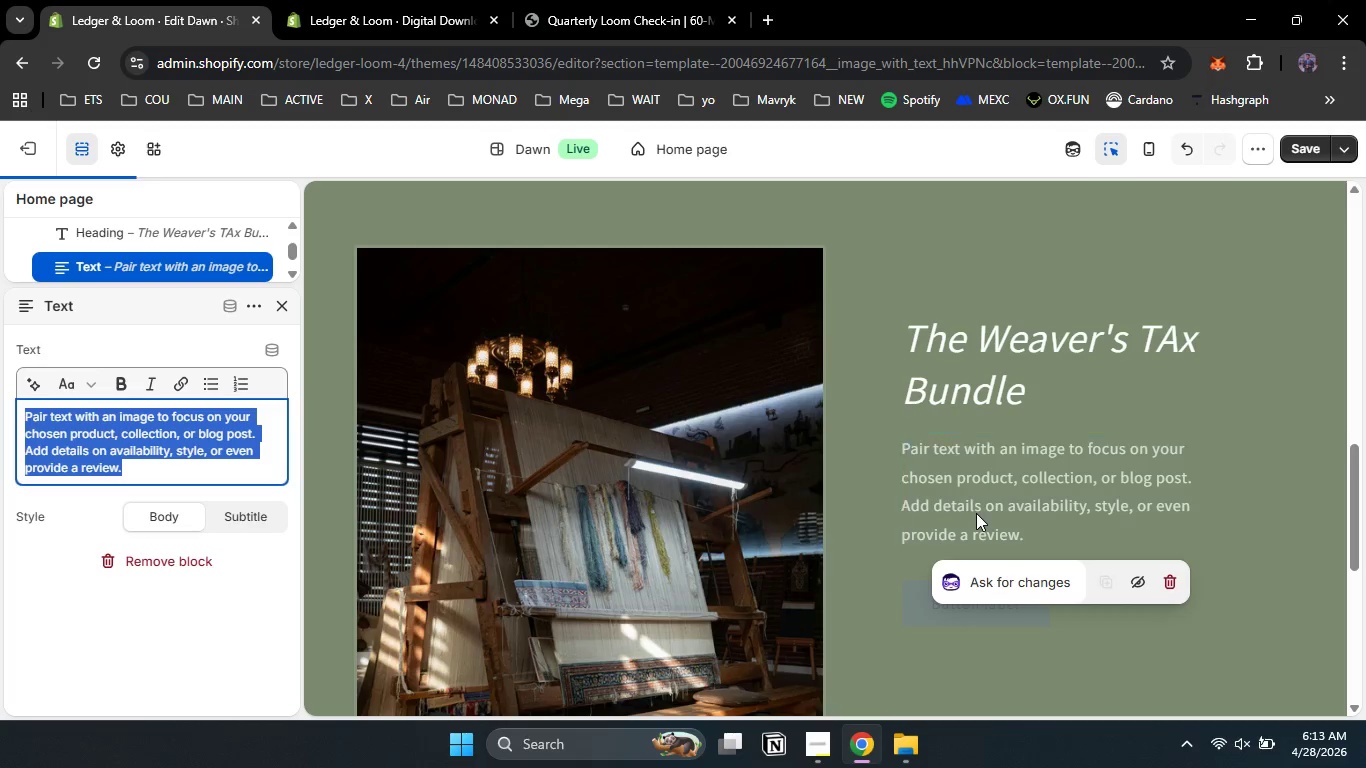 
type(Most tax prep services leave textile artists confuses)
key(Backspace)
type(ed)
key(Backspace)
key(Backspace)
type(d about waht )
key(Backspace)
key(Backspace)
key(Backspace)
key(Backspace)
type(hat counts as a supplu)
key(Backspace)
type(y vs. equip,)
key(Backspace)
type(mennt )
key(Backspace)
key(Backspace)
key(Backspace)
type(t )
key(Backspace)
type(. )
key(Backspace)
type(The weaver's tax bundle includes a COGS calci)
key(Backspace)
type(ulator built specificall for hand dyr)
key(Backspace)
type(ers, loom weavers )
key(Backspace)
type(, and small batch studios. Treack each cone of j)
key(Backspace)
type(yarn)
 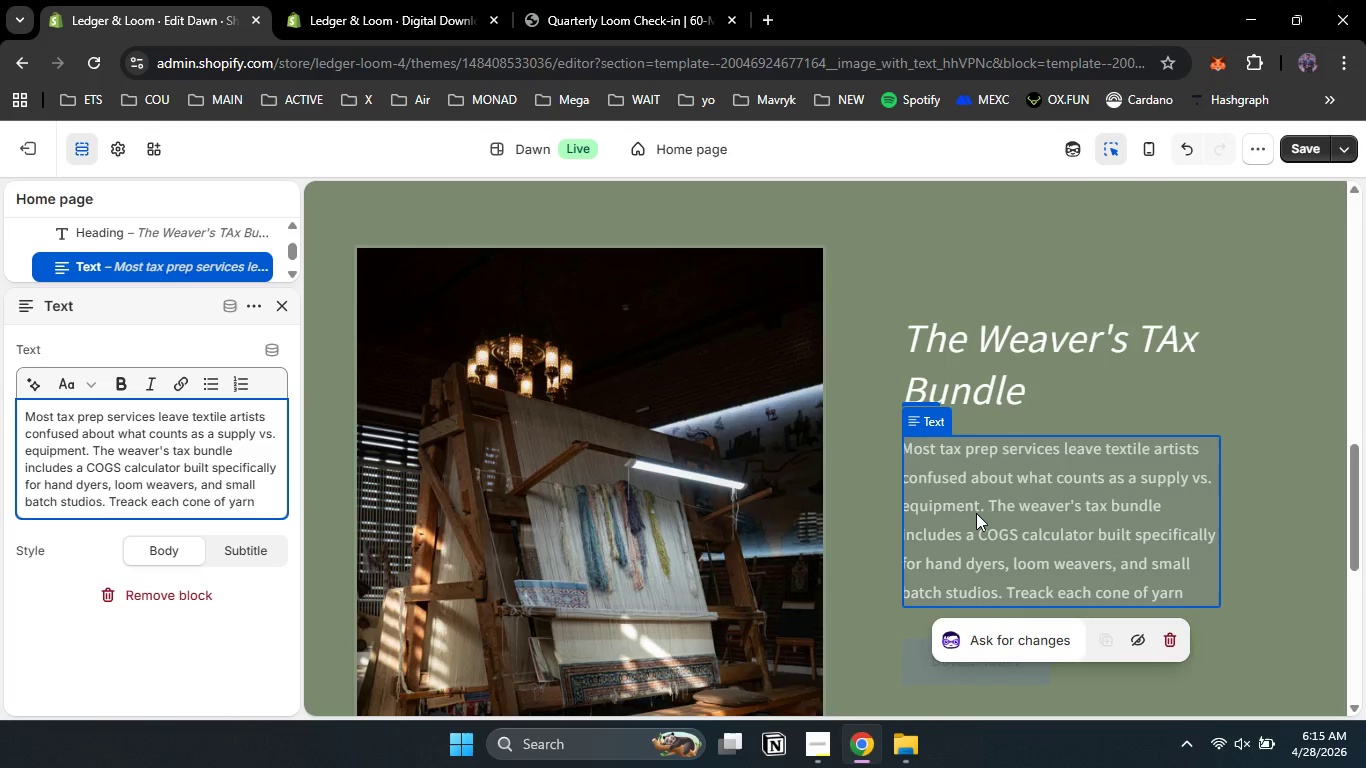 
type(, h)
key(Backspace)
type(ja)
 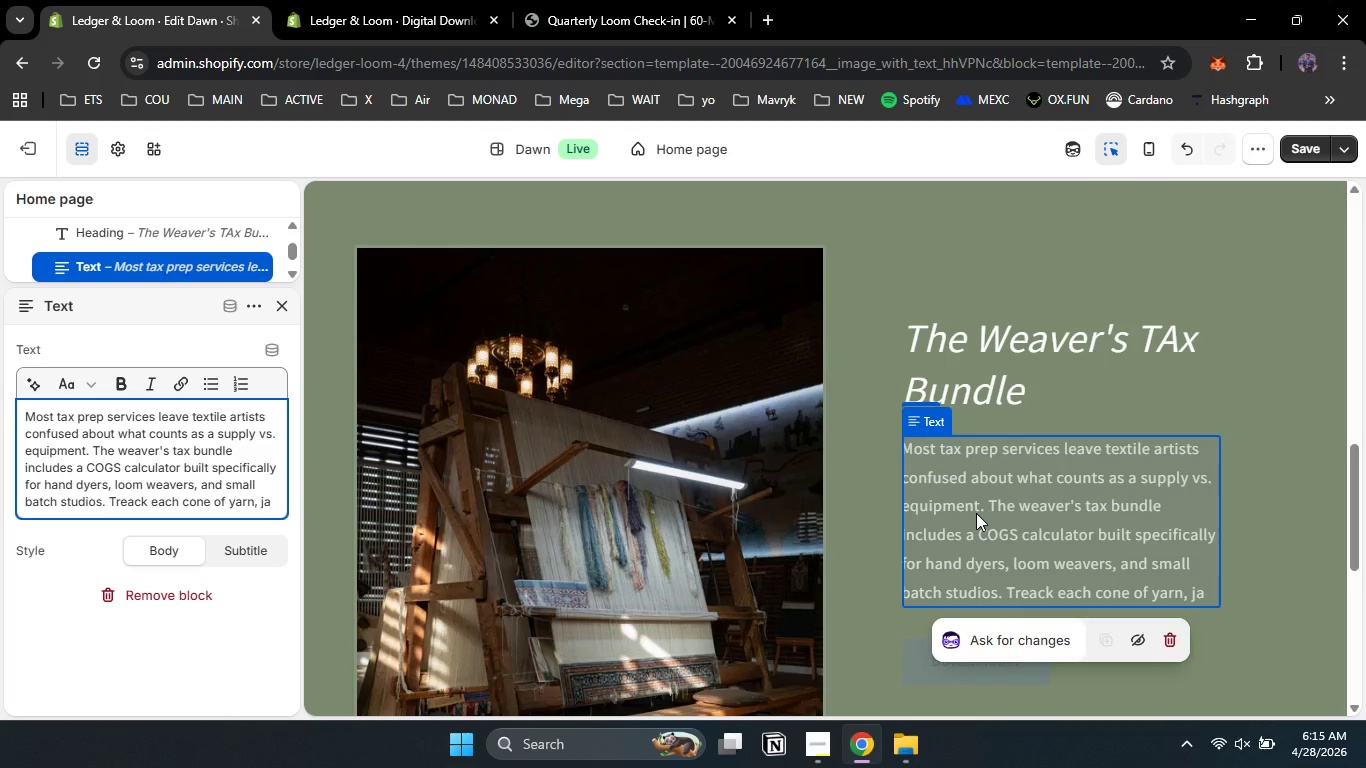 
type(r of dye, and s=)
key(Backspace)
key(Backspace)
type(loom reed repaire in one product)
 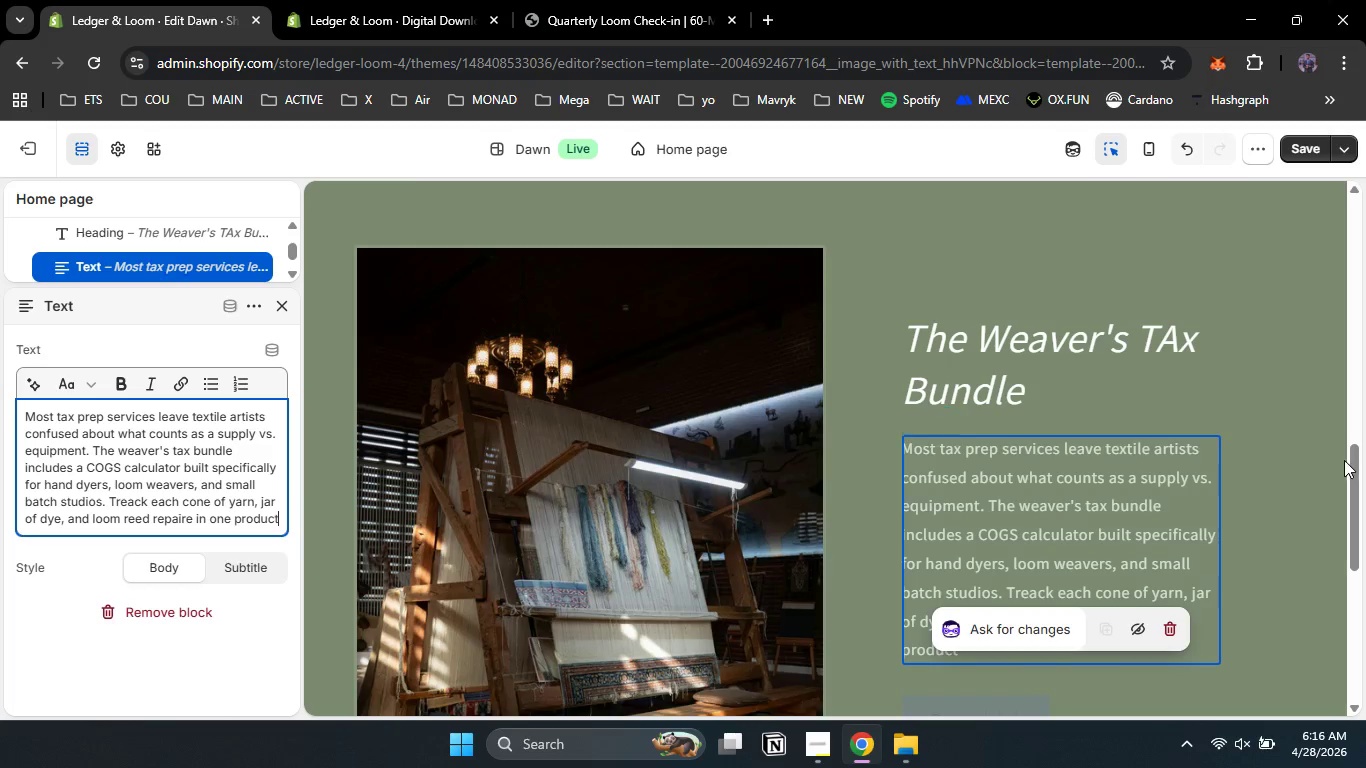 
left_click_drag(start_coordinate=[1353, 478], to_coordinate=[1365, 523])
 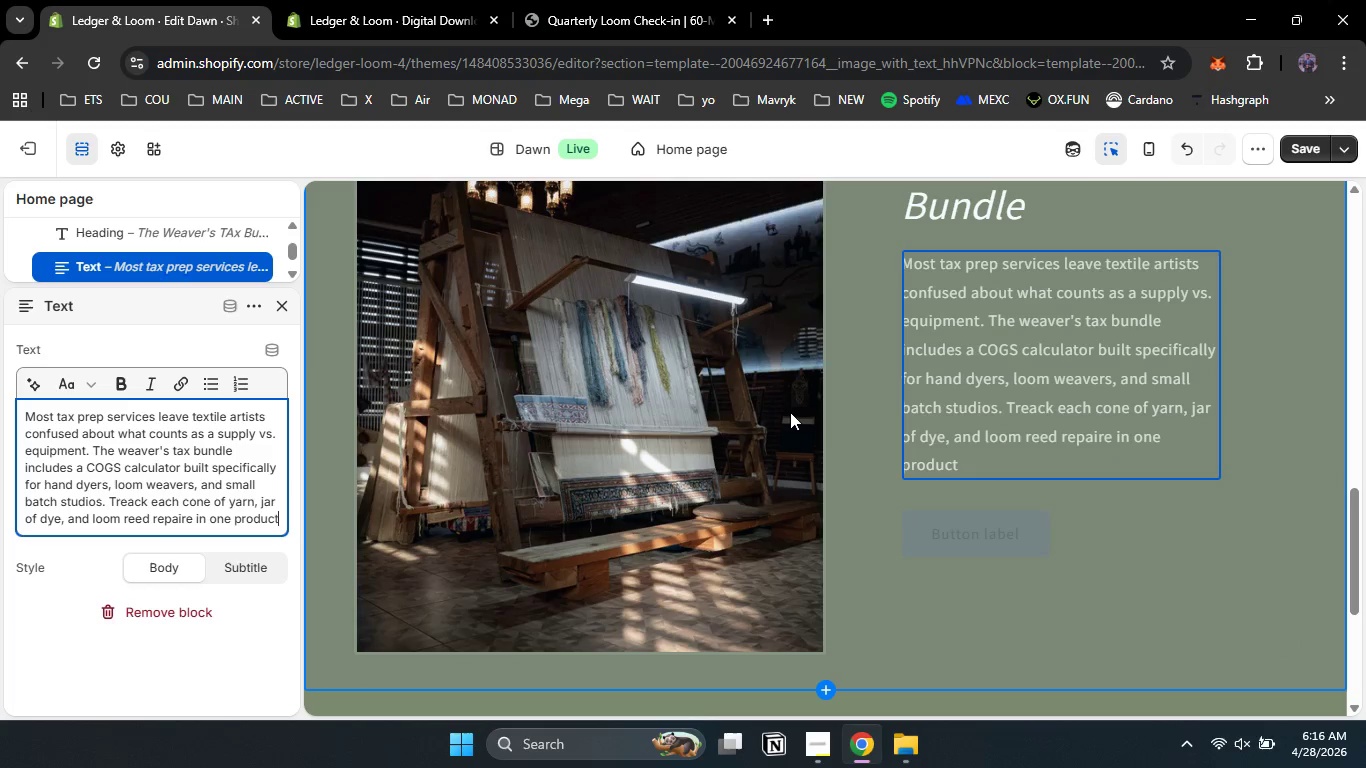 
left_click([790, 411])
 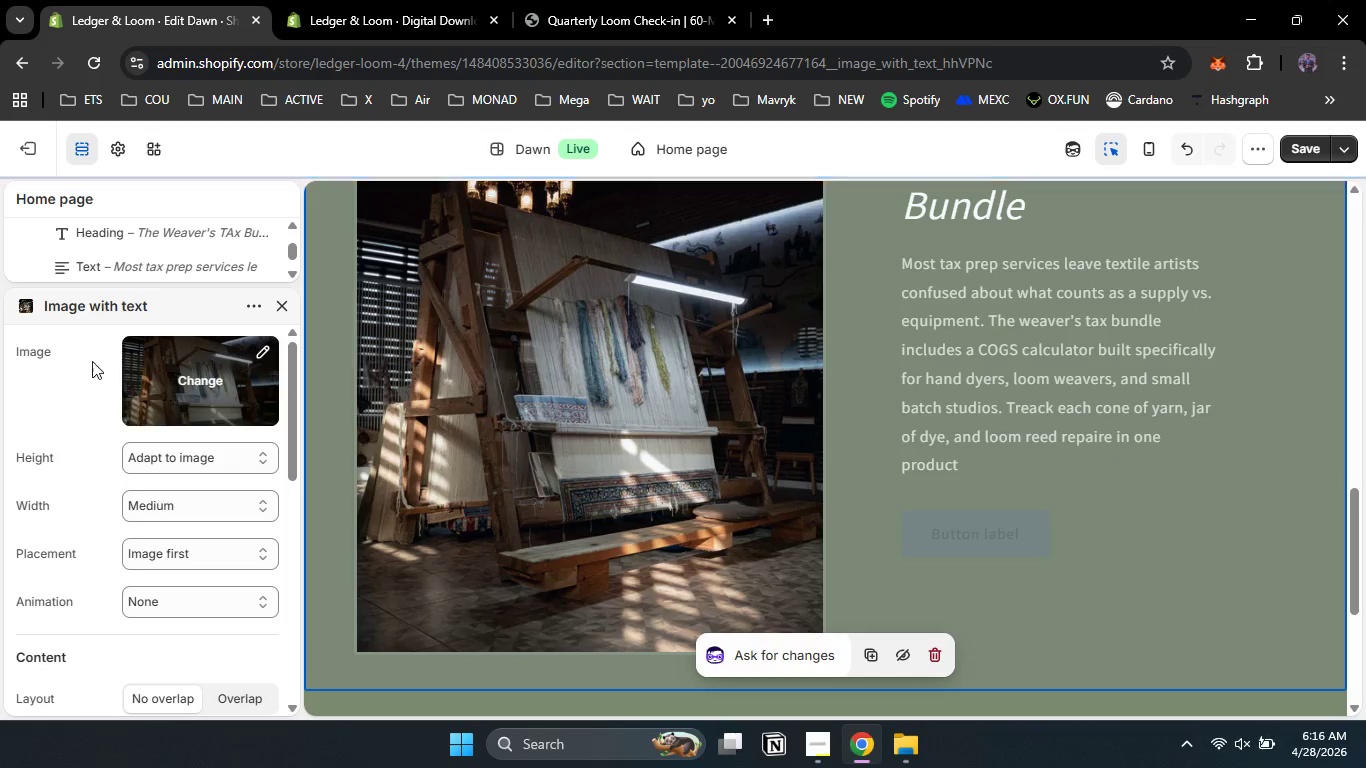 
left_click([226, 448])
 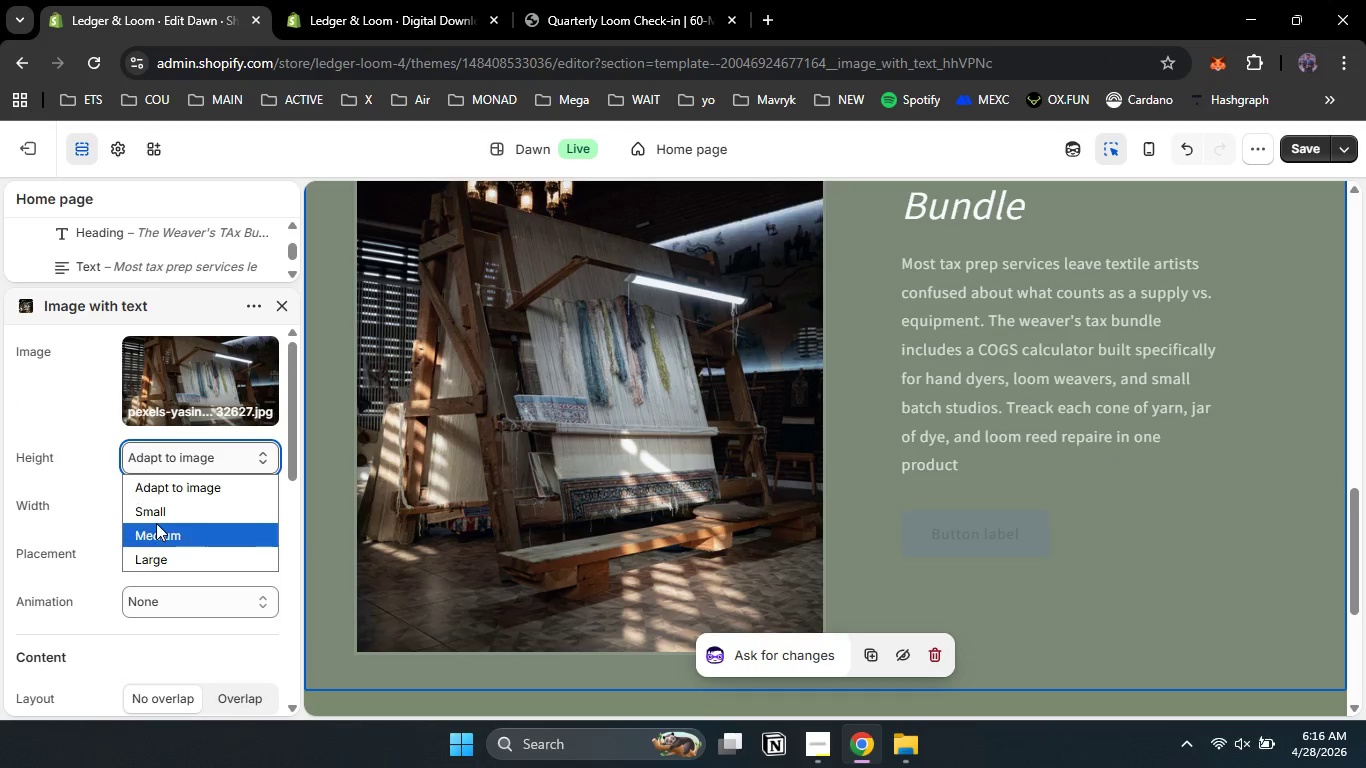 
left_click([156, 523])
 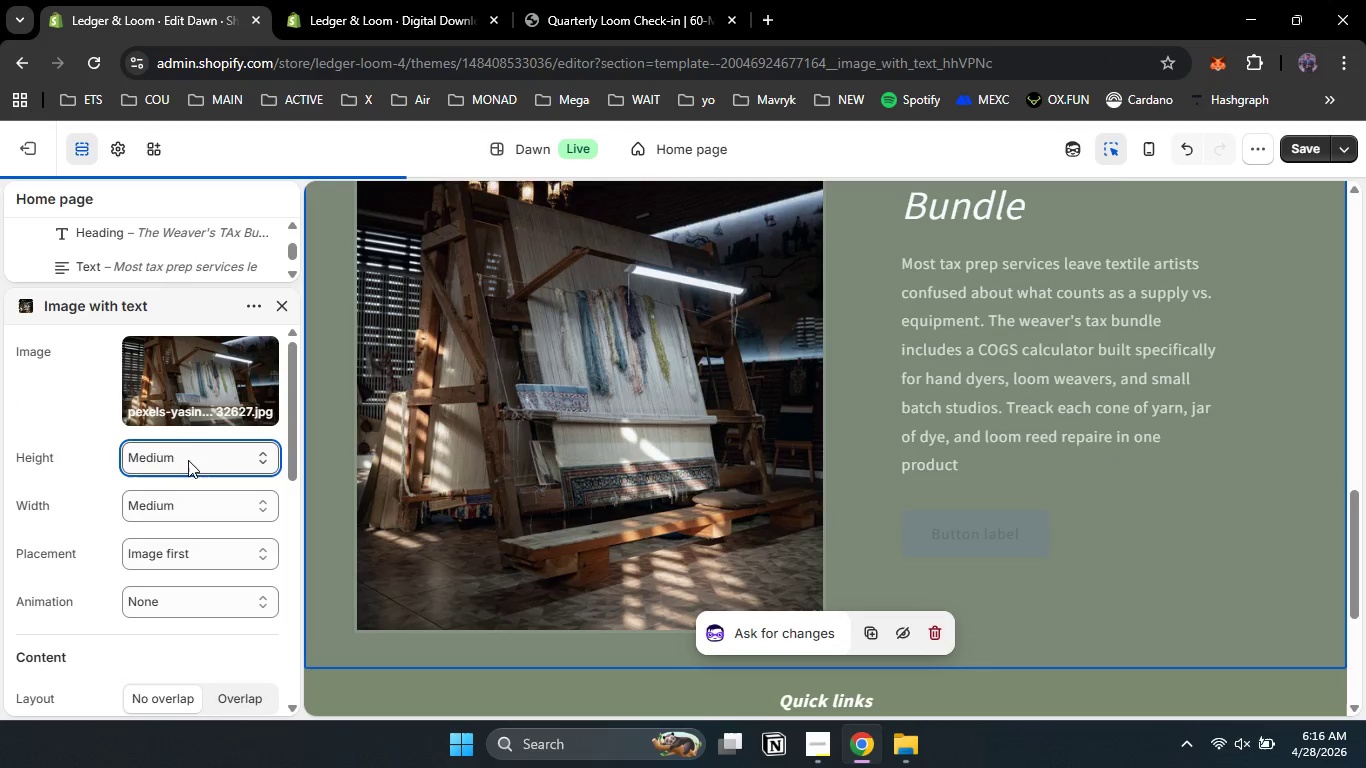 
left_click([189, 459])
 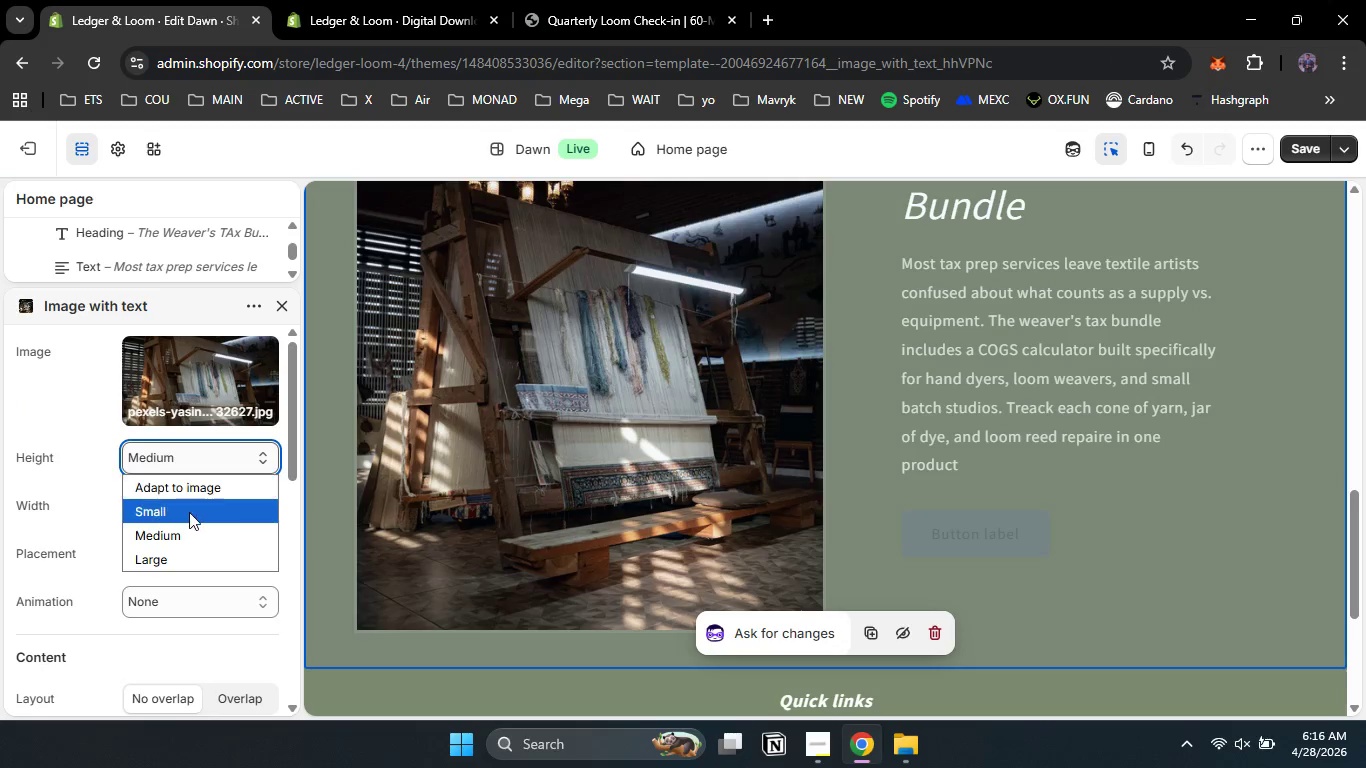 
left_click([189, 512])
 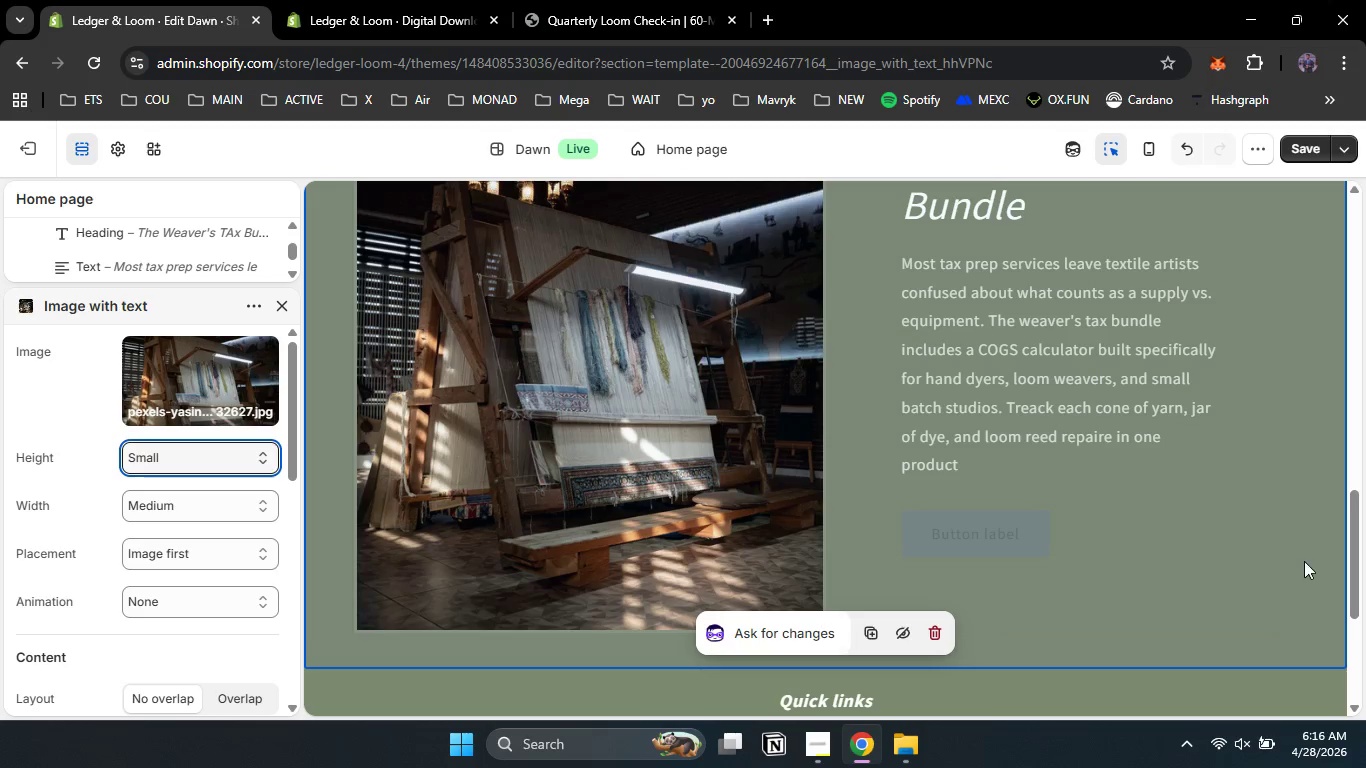 
left_click_drag(start_coordinate=[1353, 566], to_coordinate=[1356, 576])
 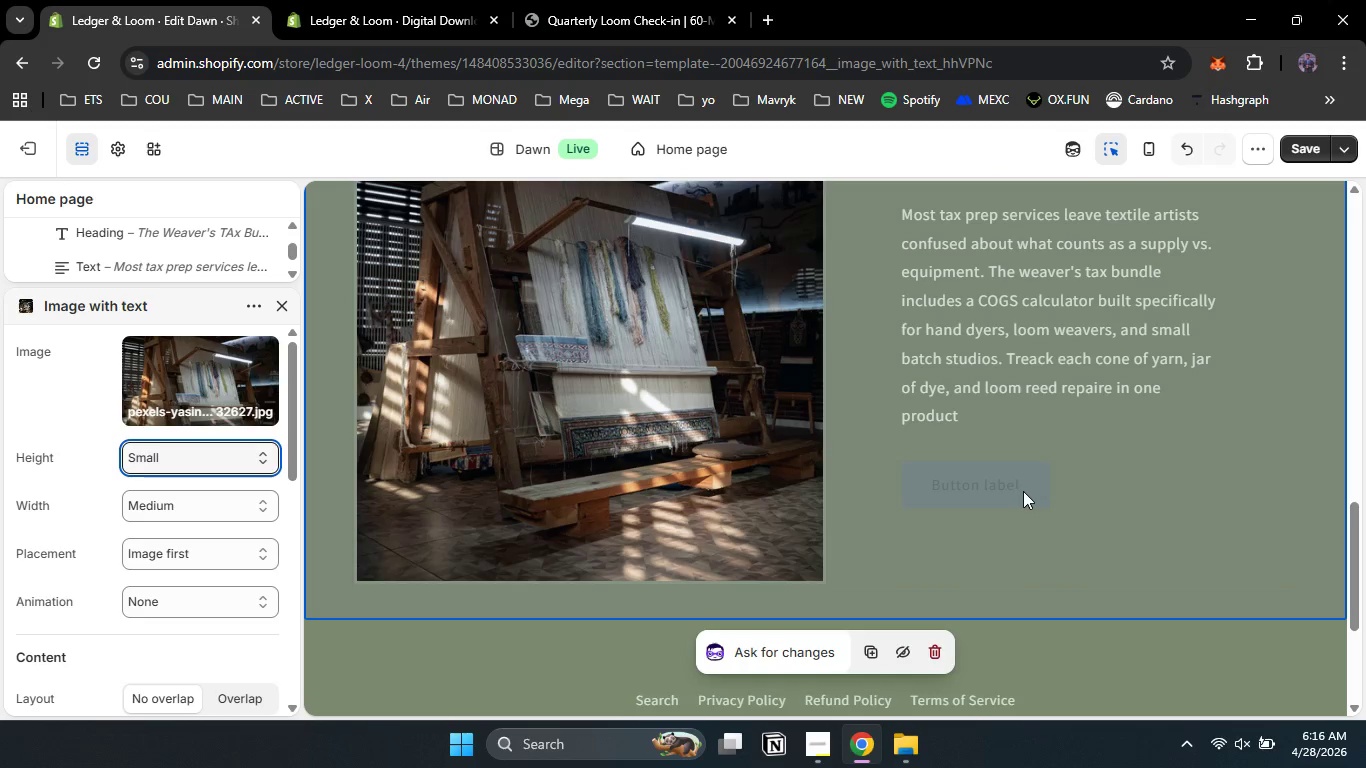 
left_click([1023, 491])
 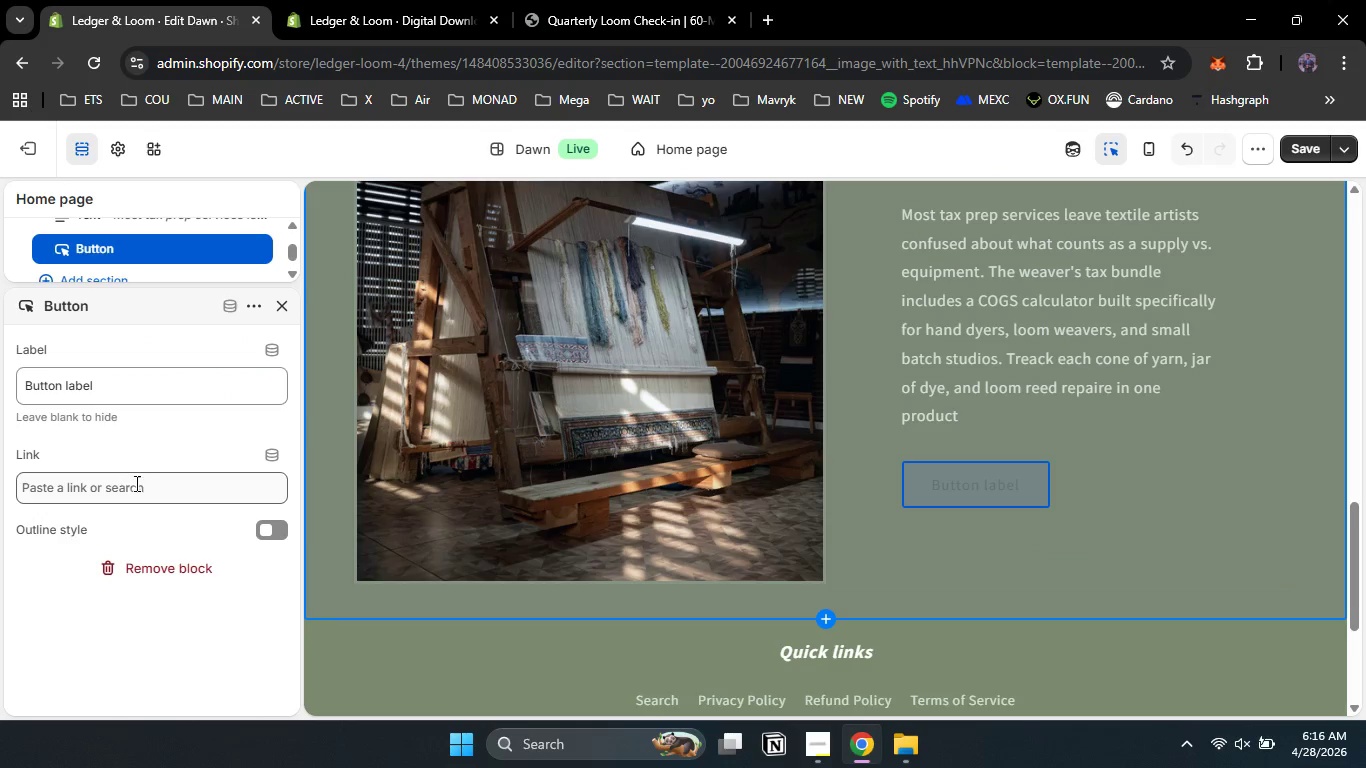 
left_click([139, 486])
 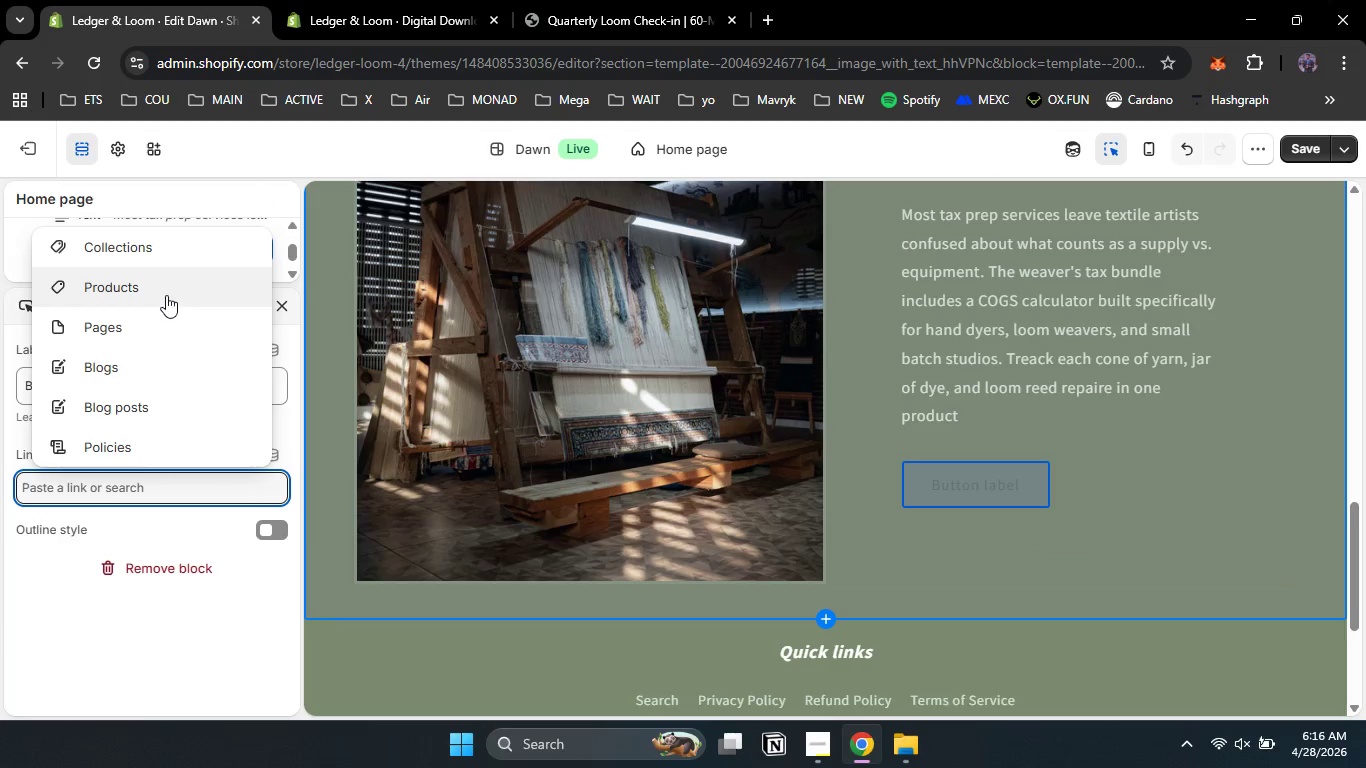 
left_click([166, 295])
 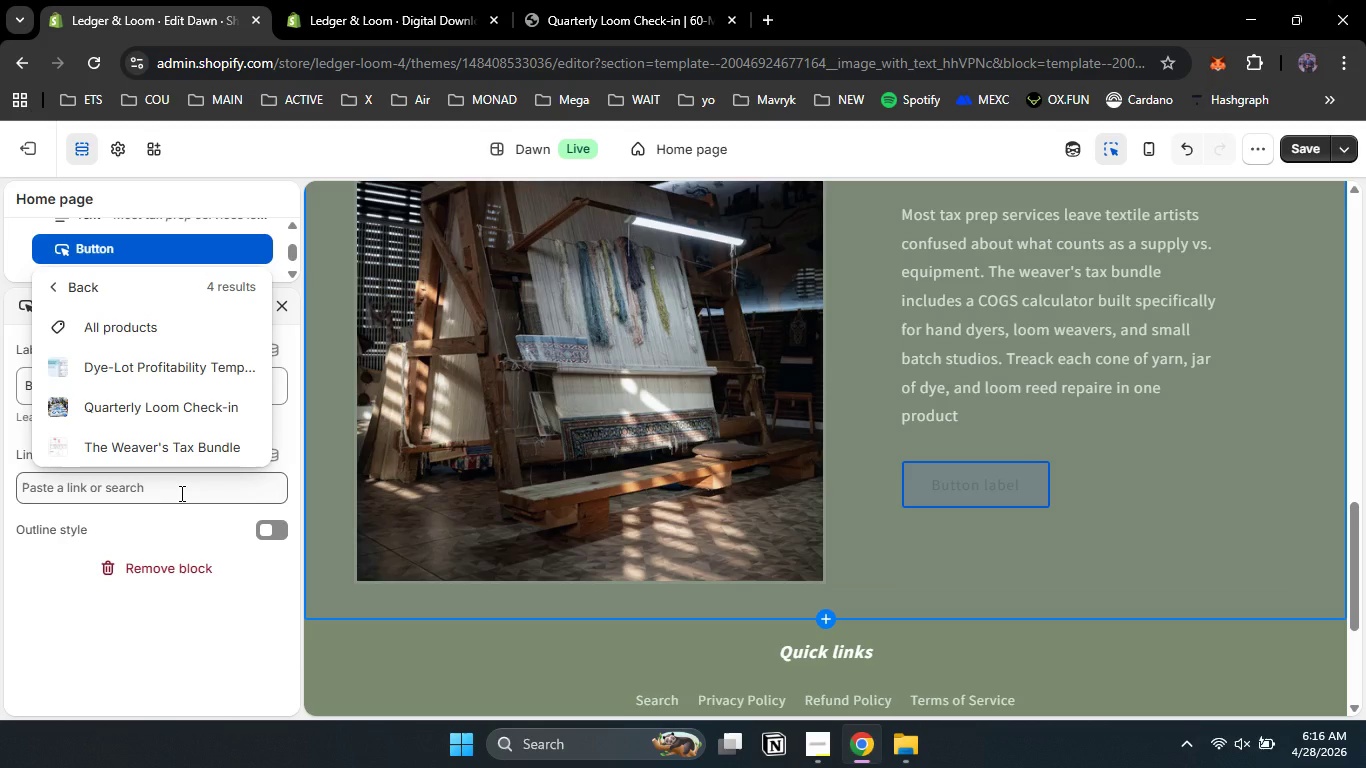 
left_click([188, 454])
 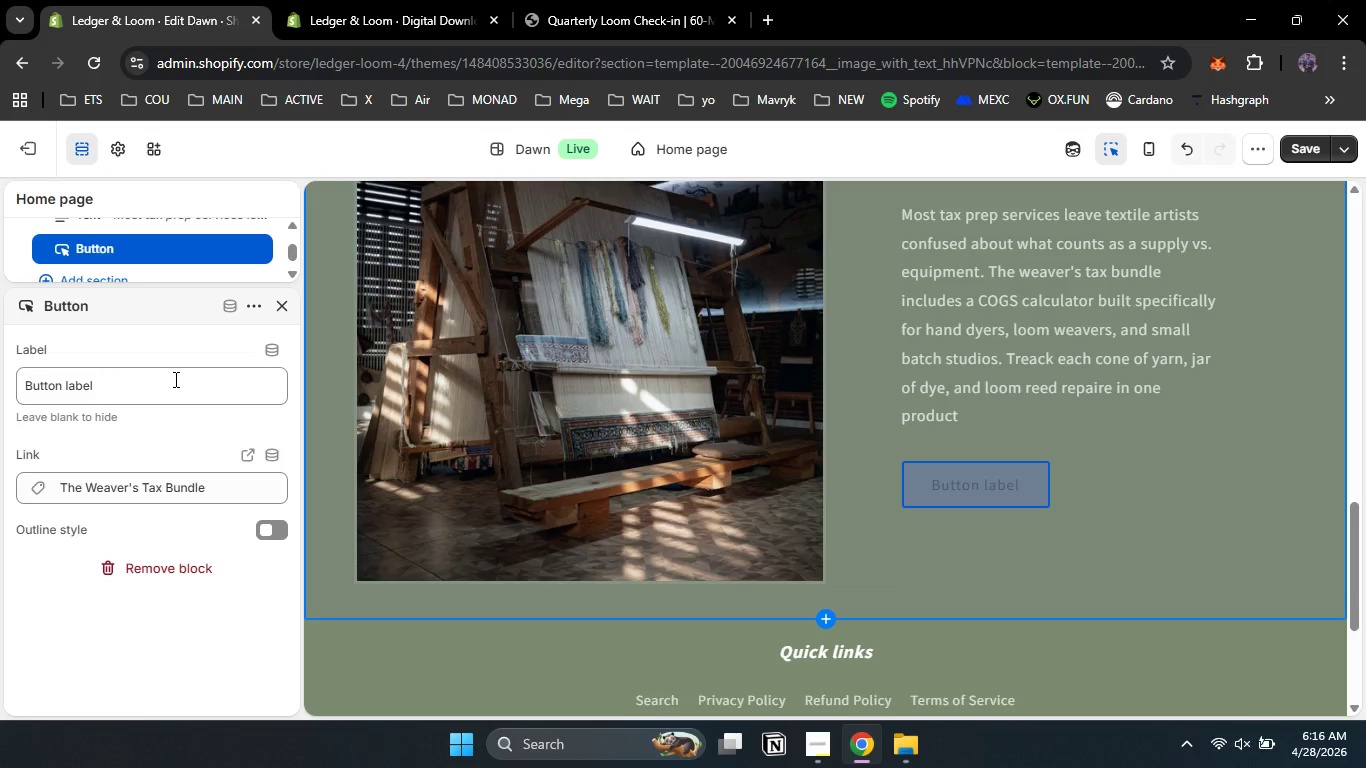 
wait(7.11)
 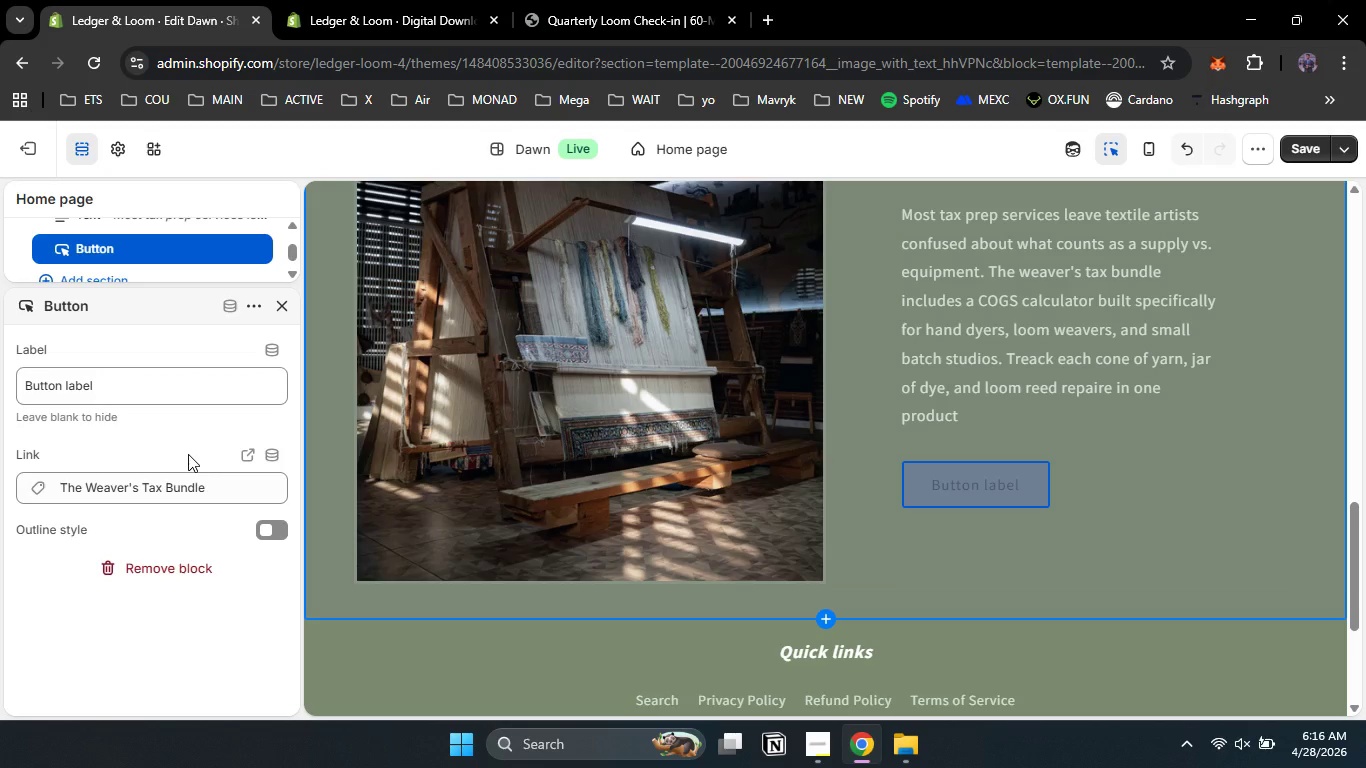 
left_click([174, 379])
 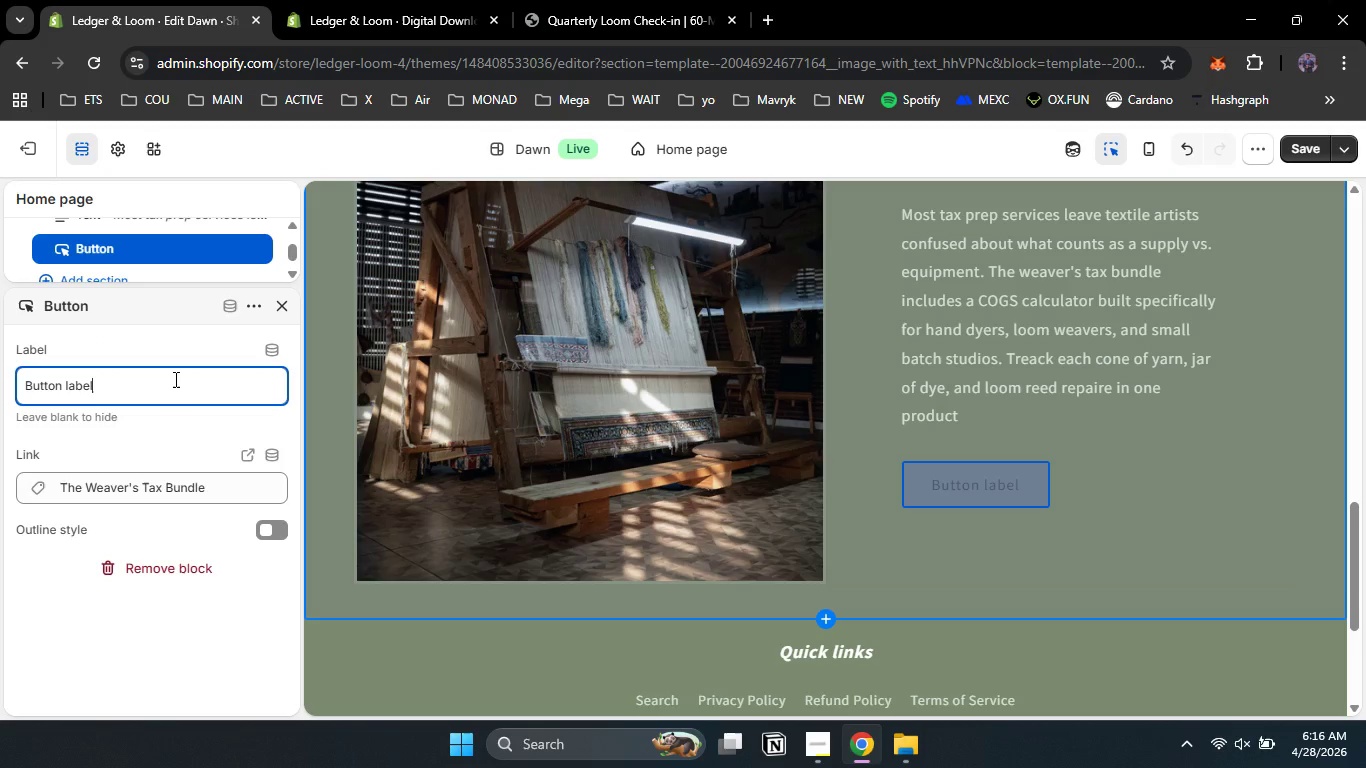 
key(Control+A)
 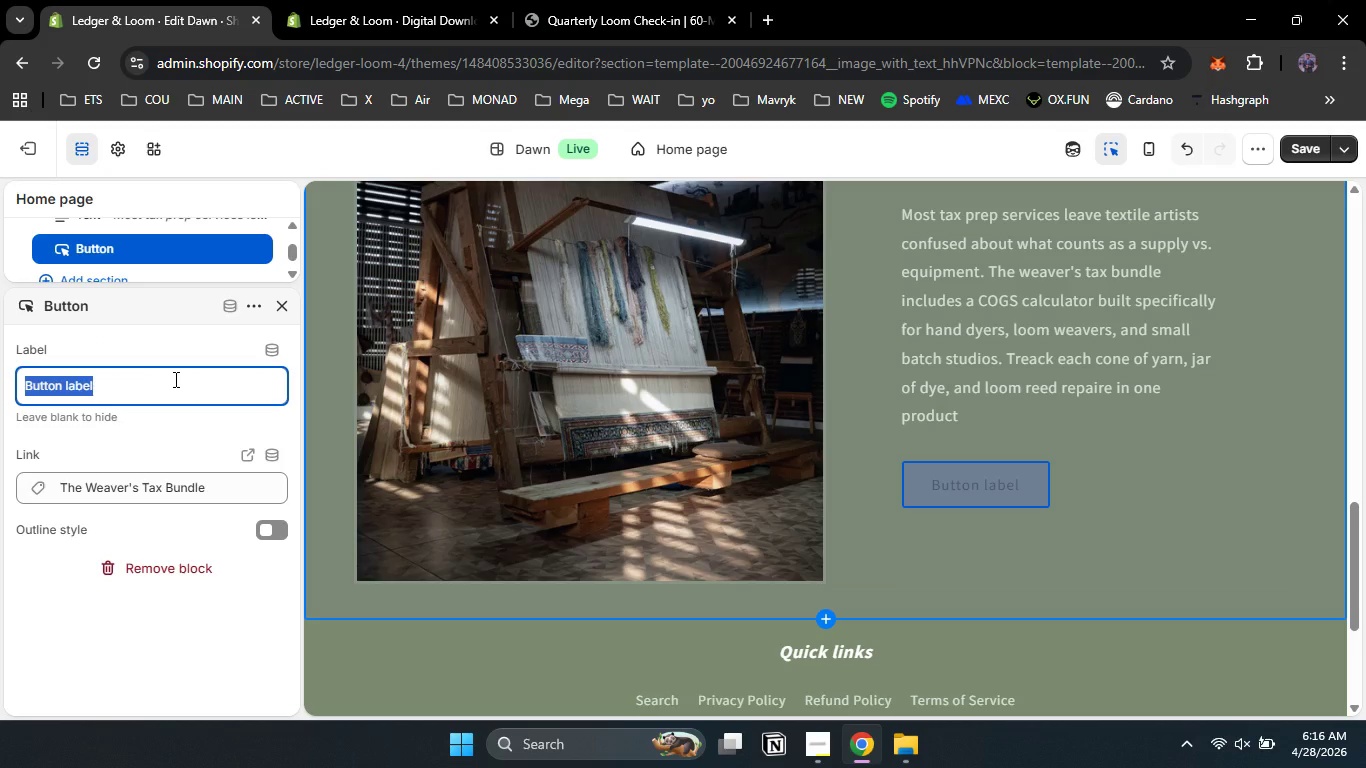 
type(Get The )
key(Backspace)
key(Backspace)
key(Backspace)
key(Backspace)
type(th )
key(Backspace)
type(e N)
key(Backspace)
type(Bundle)
 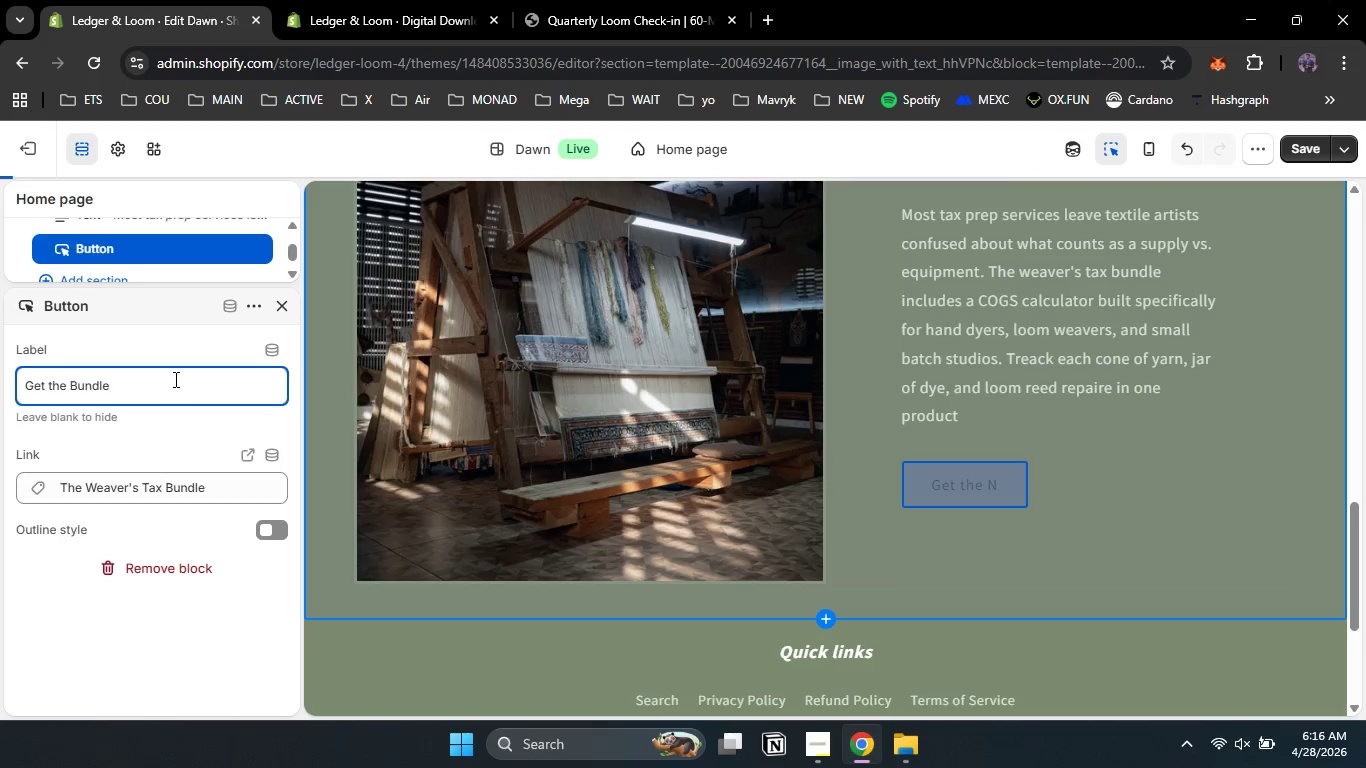 
left_click([137, 634])
 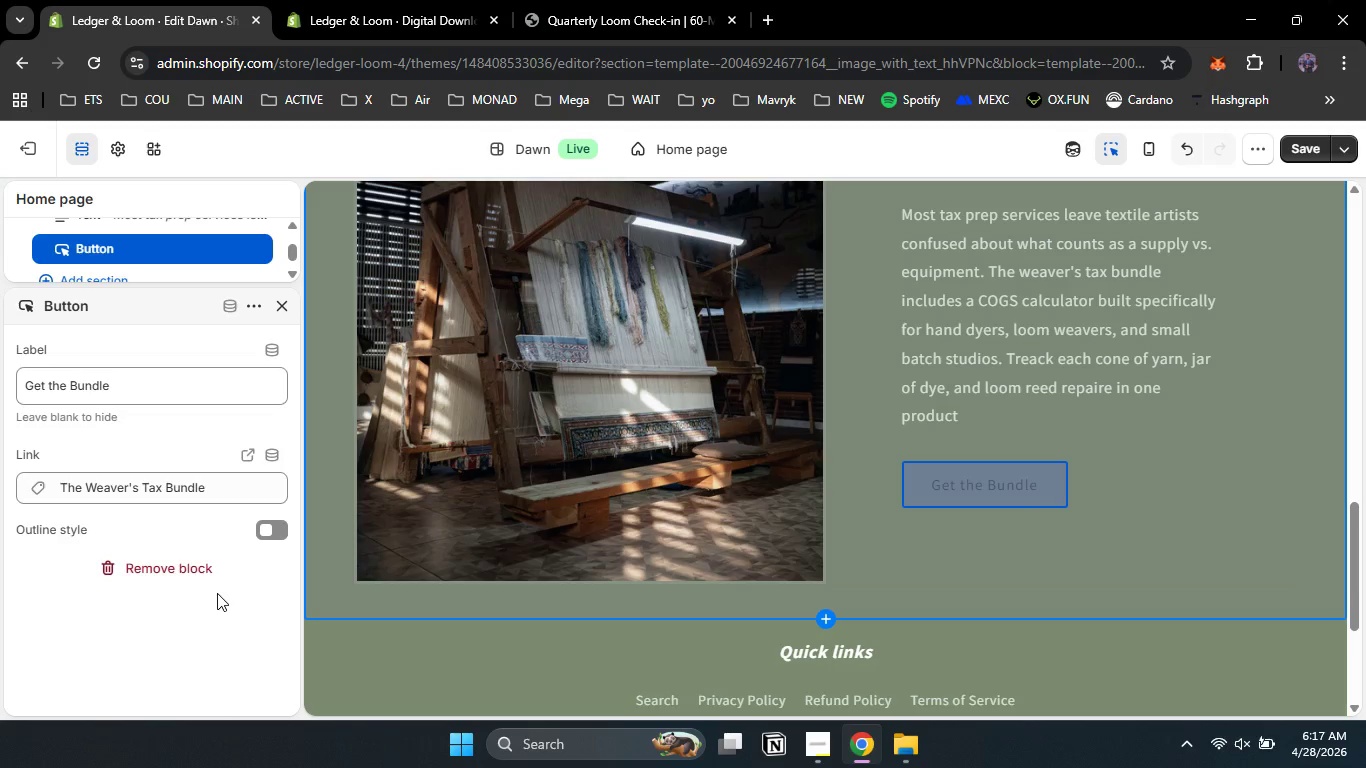 
left_click([270, 525])
 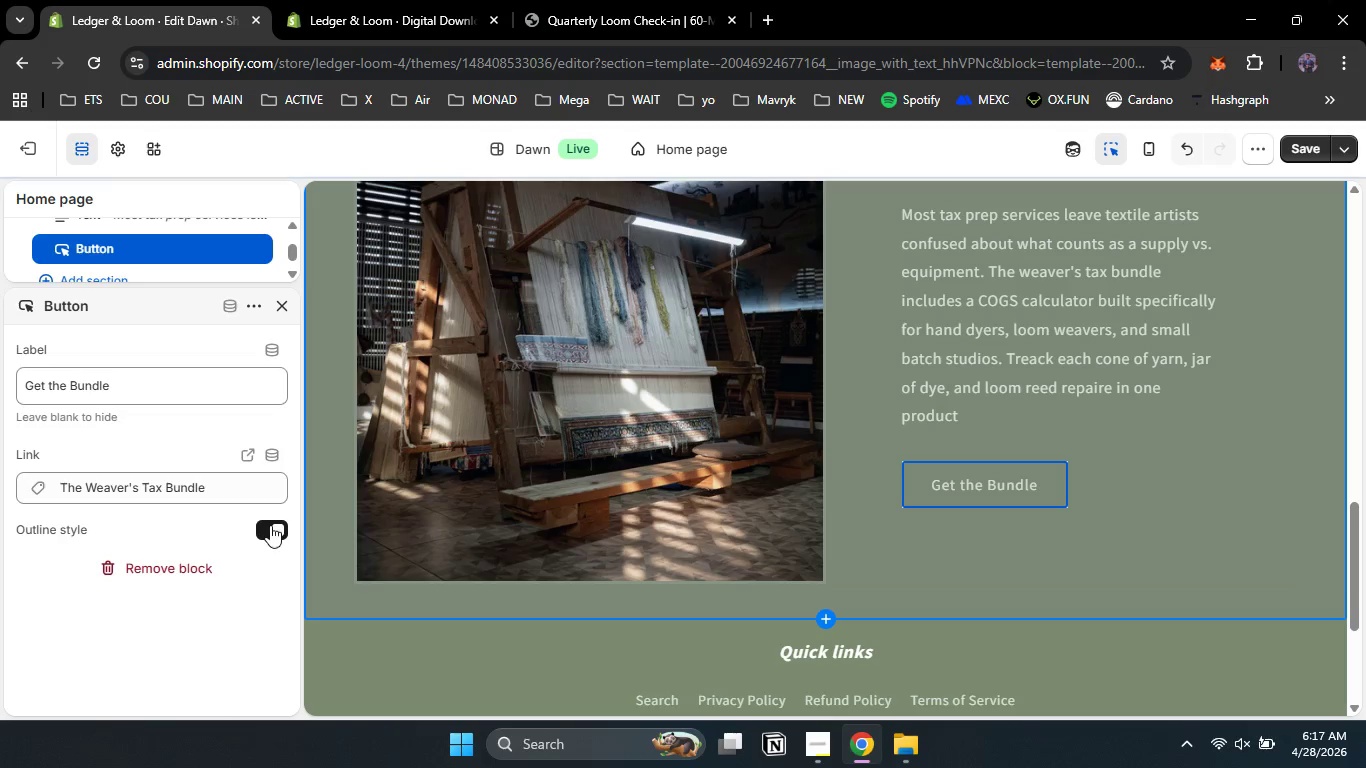 
left_click([256, 654])
 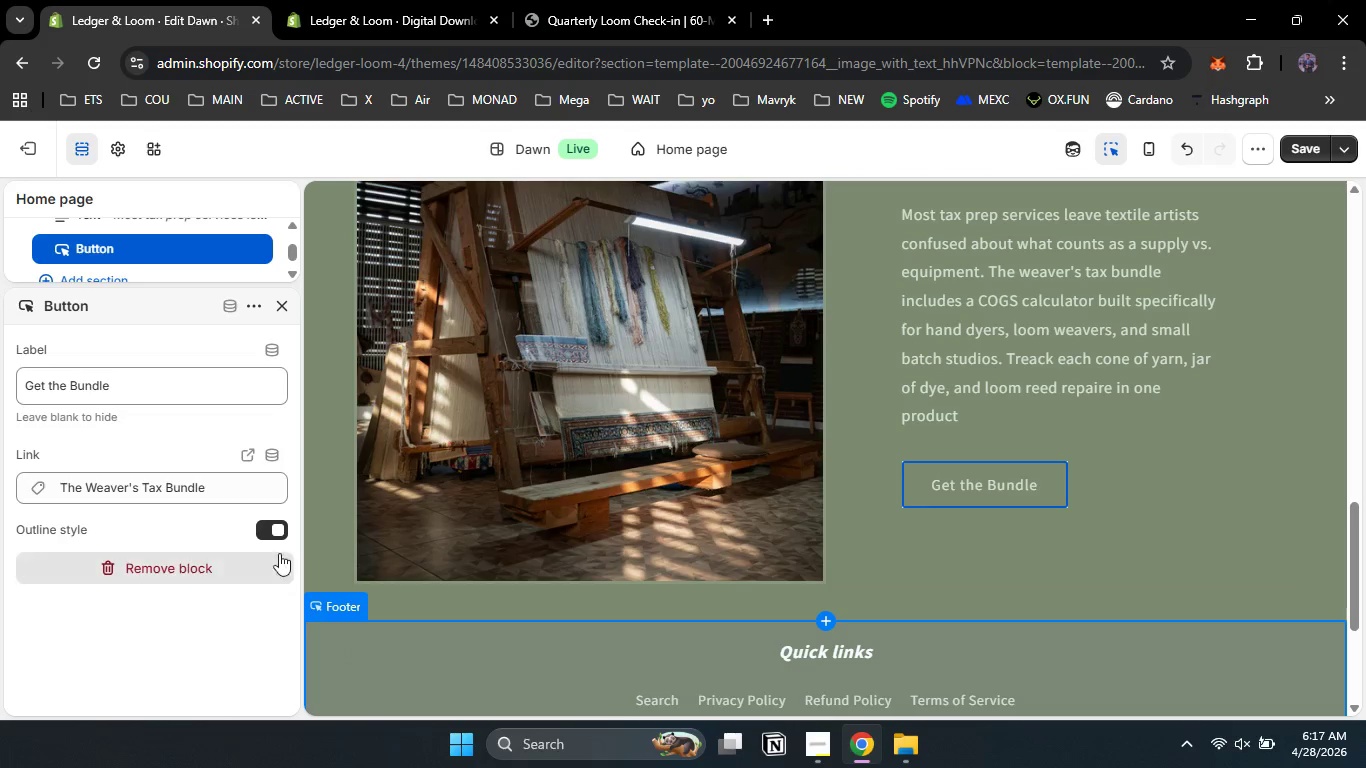 
left_click([272, 533])
 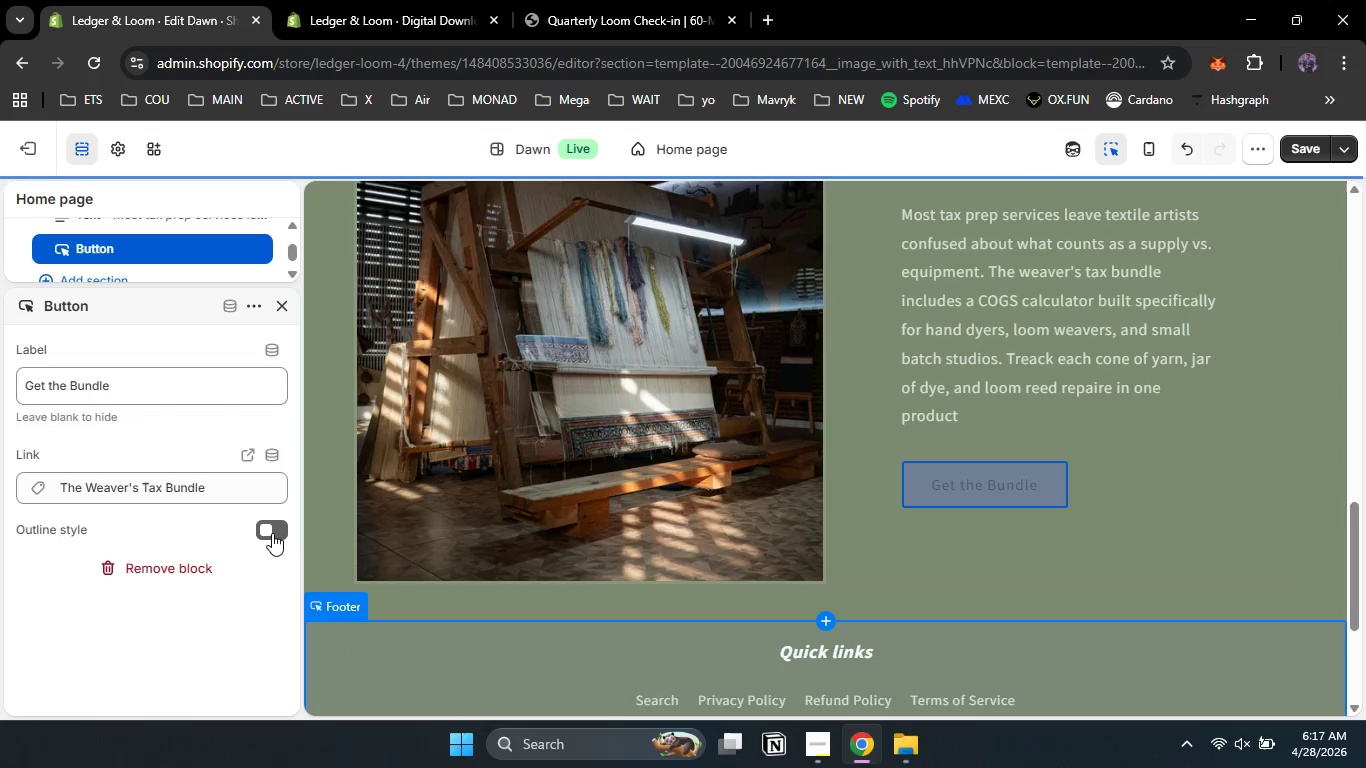 
left_click([207, 715])
 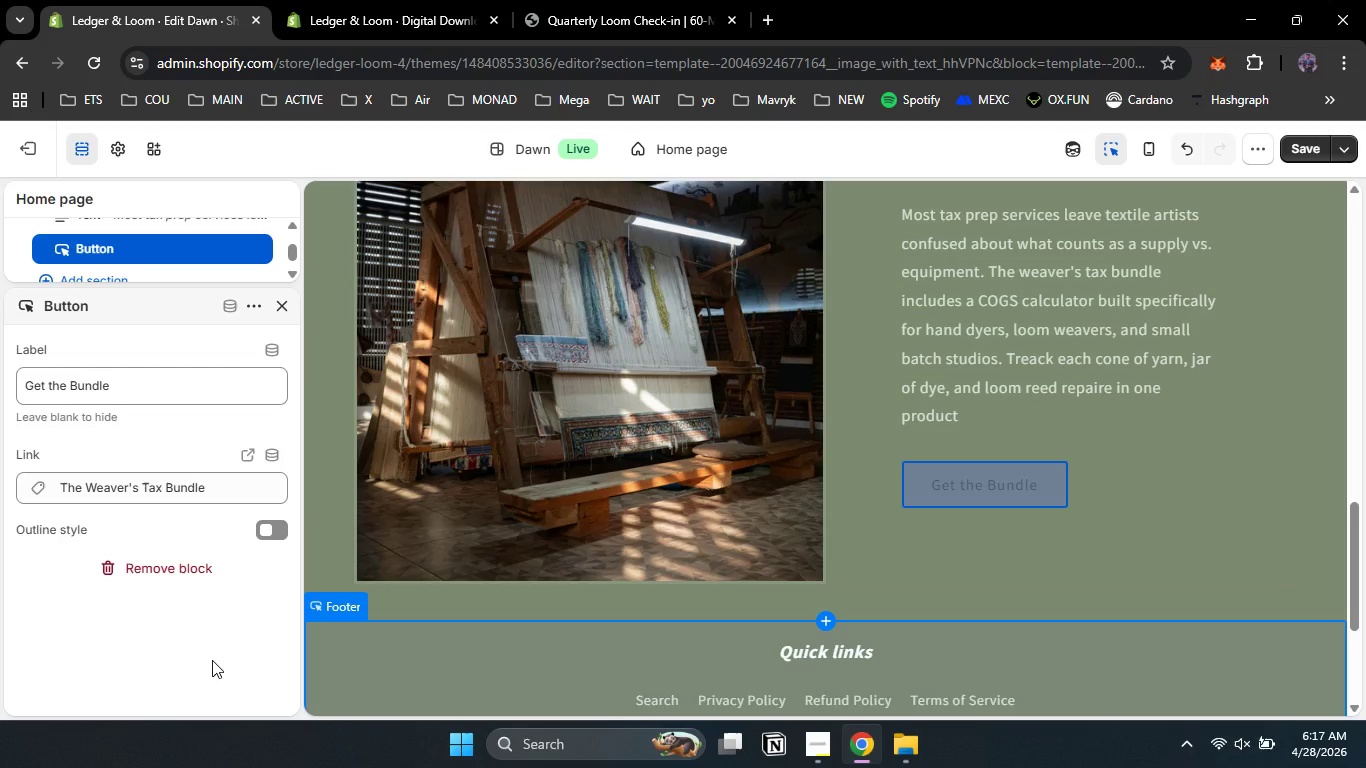 
left_click([212, 660])